 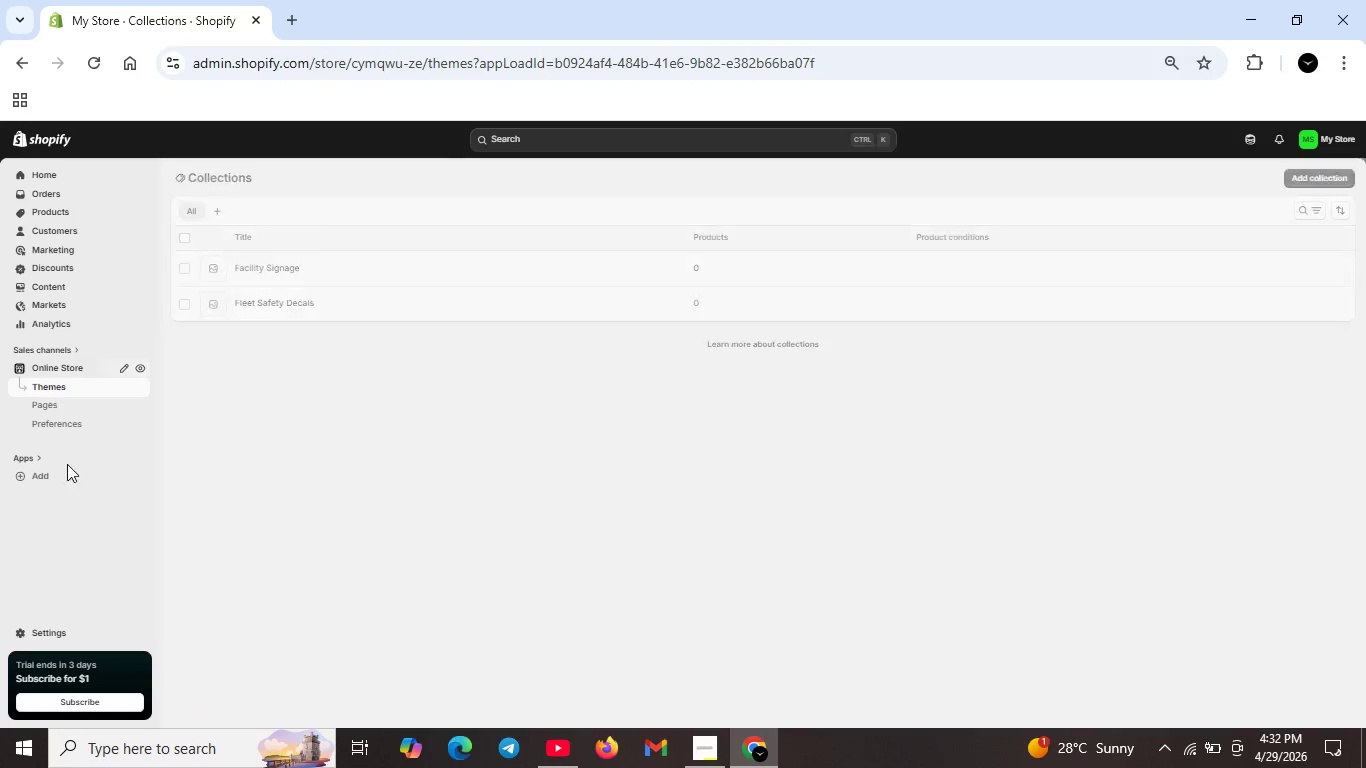 
left_click([48, 408])
 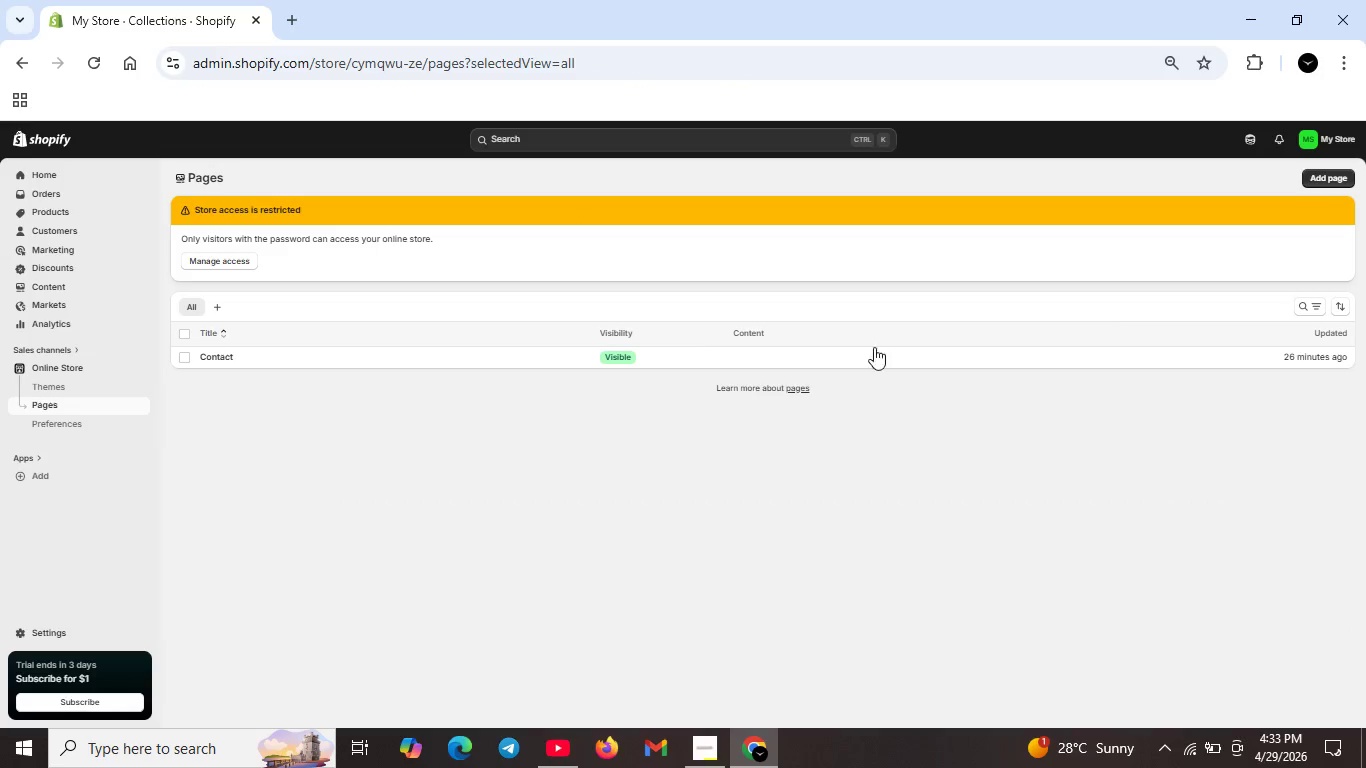 
wait(13.08)
 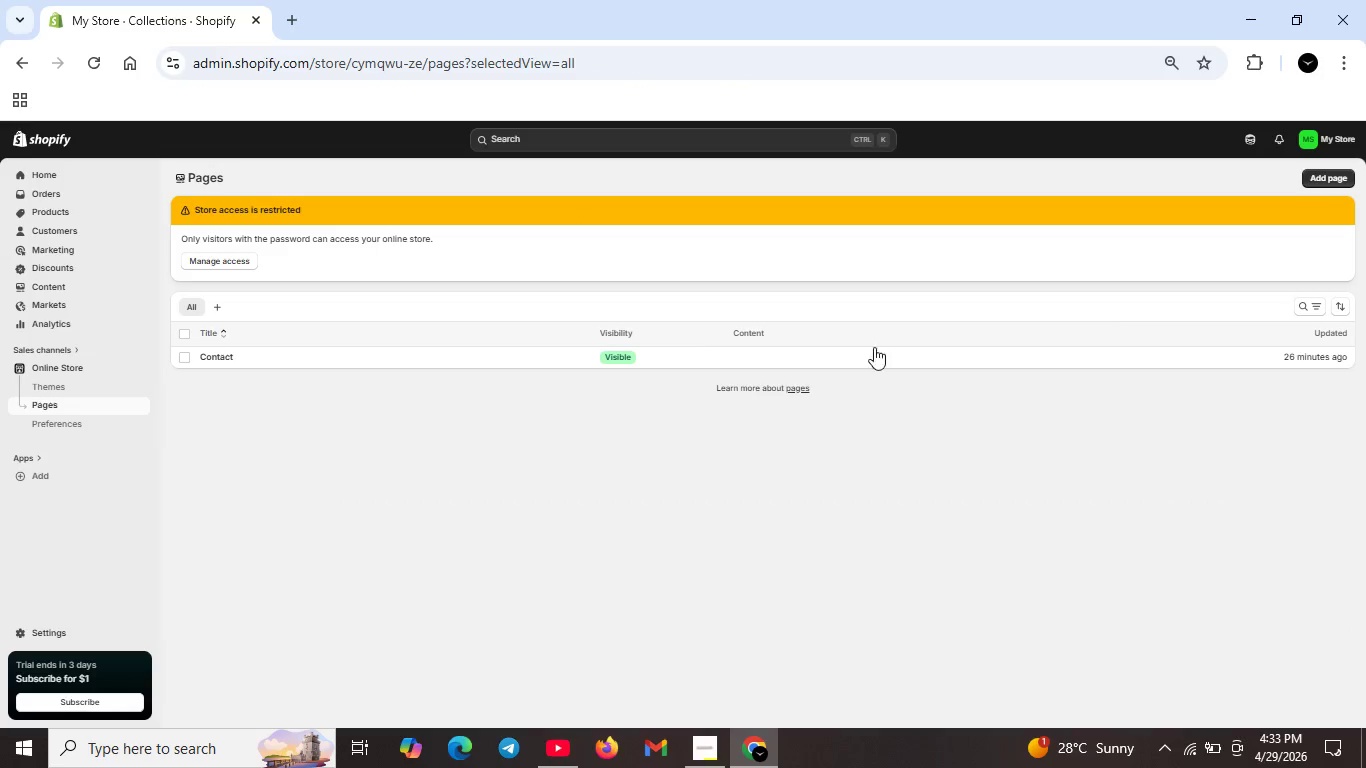 
left_click([1333, 174])
 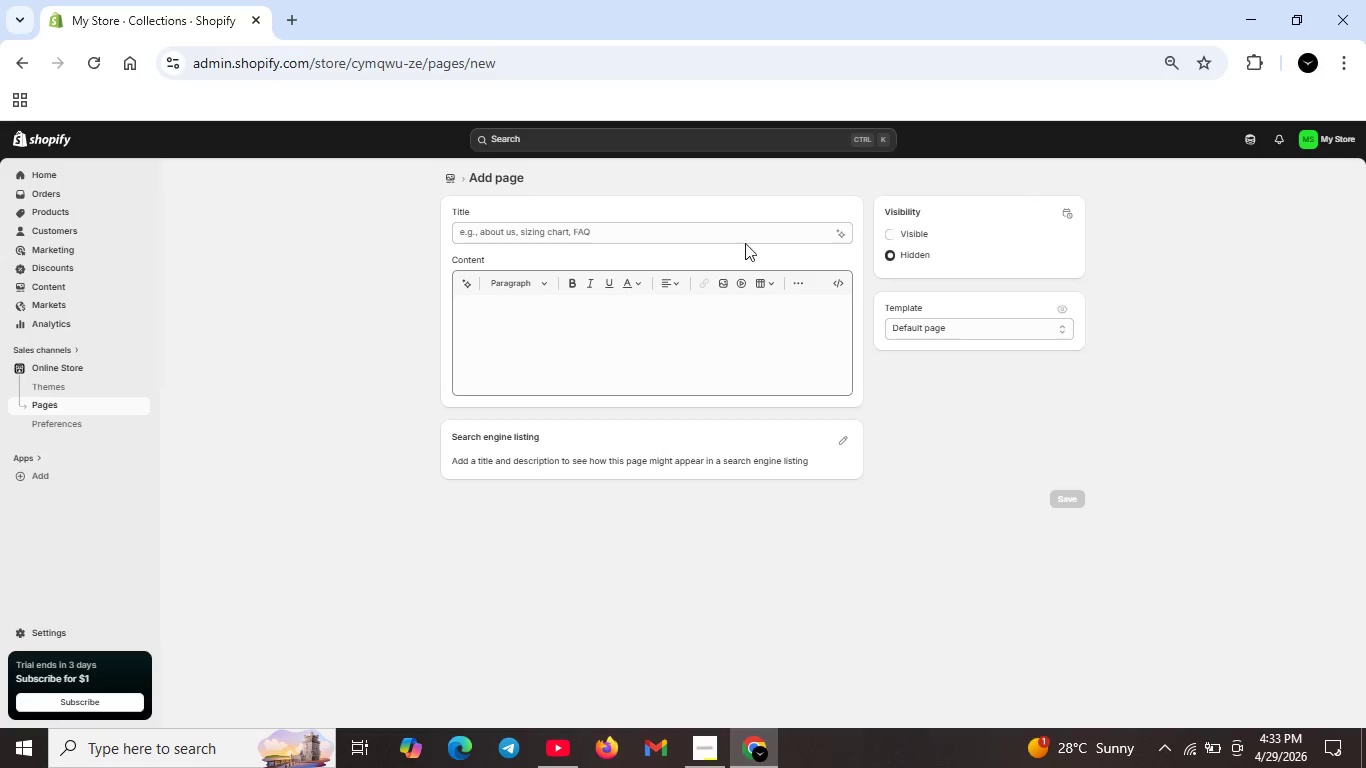 
left_click([743, 232])
 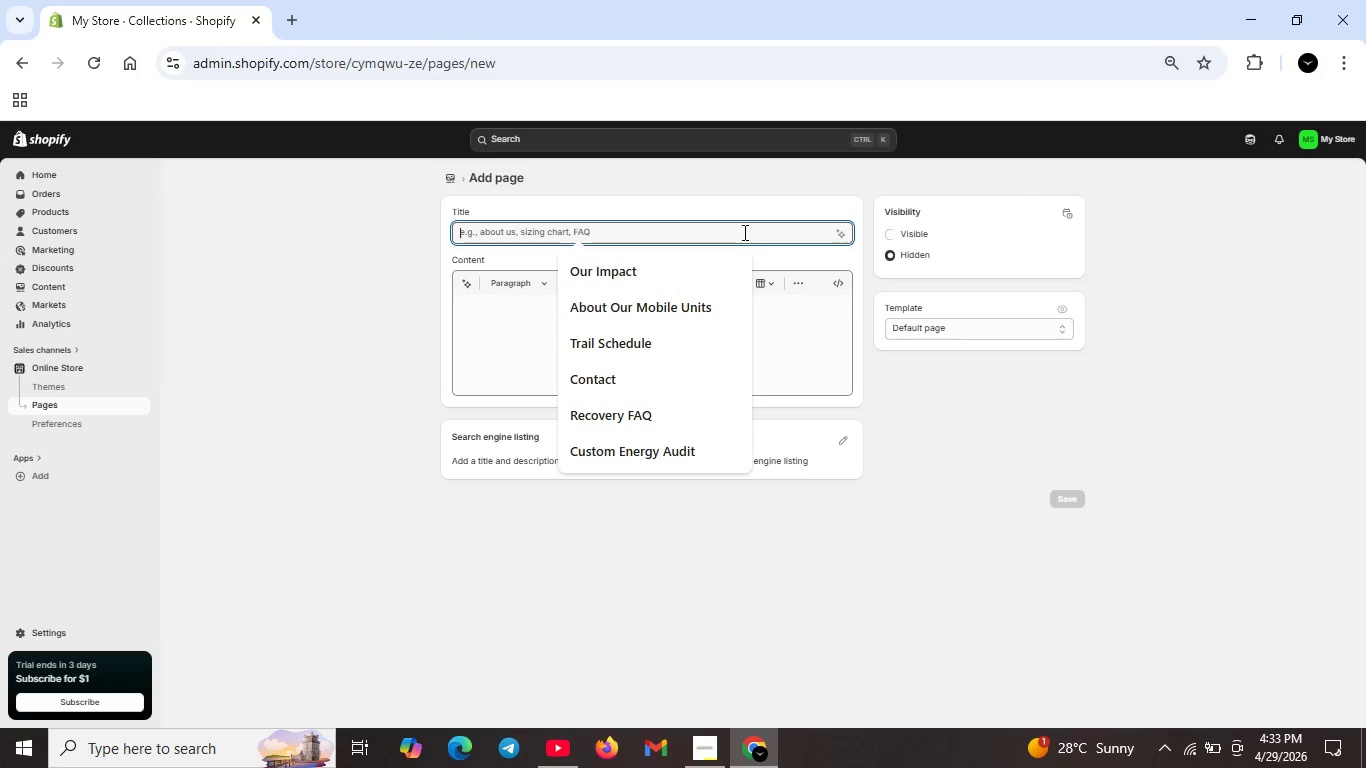 
type(Custom Fleet Wrap design & iNSTALLATION </H2>)
key(Backspace)
key(Backspace)
key(Backspace)
key(Backspace)
key(Backspace)
key(Backspace)
key(Backspace)
key(Backspace)
key(Backspace)
key(Backspace)
key(Backspace)
key(Backspace)
key(Backspace)
key(Backspace)
key(Backspace)
key(Backspace)
key(Backspace)
key(Backspace)
key(Backspace)
key(Backspace)
key(Backspace)
key(Backspace)
key(Backspace)
 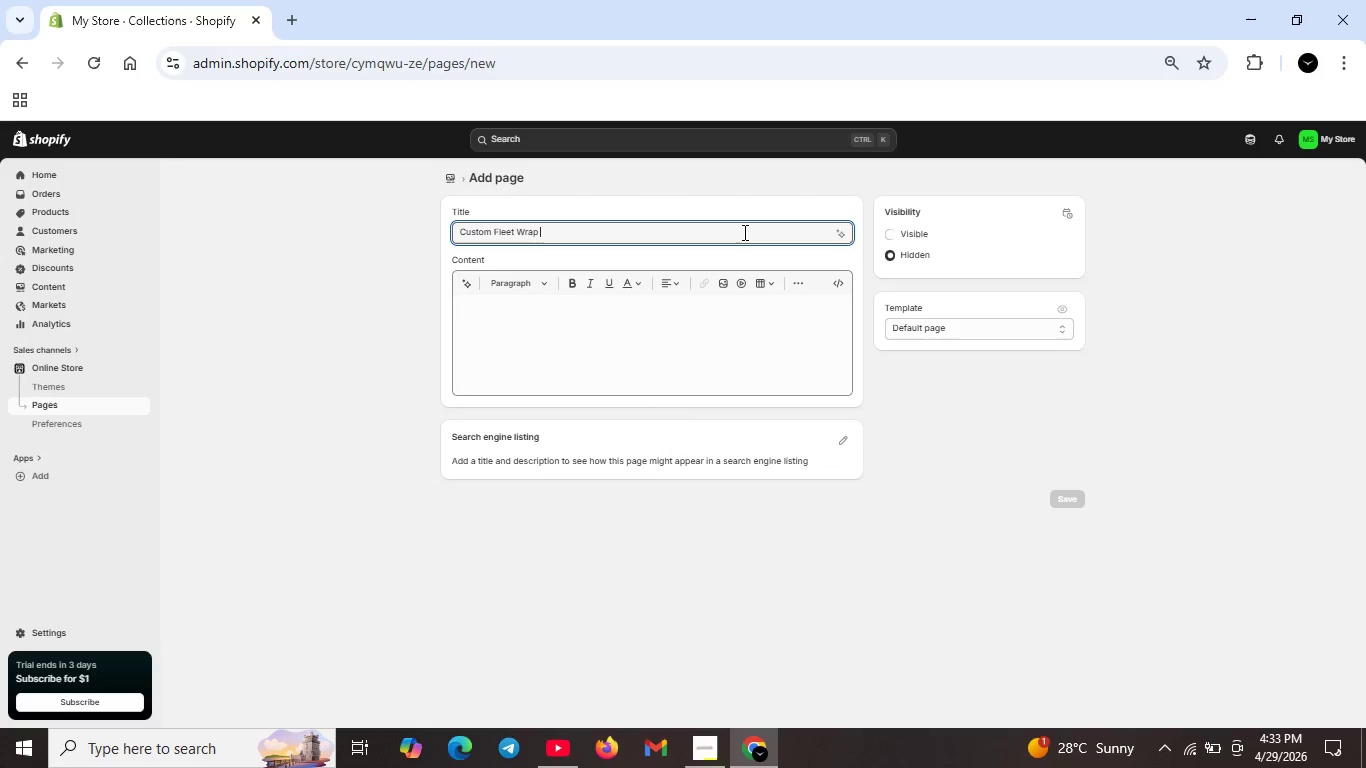 
hold_key(key=CapsLock, duration=1.06)
 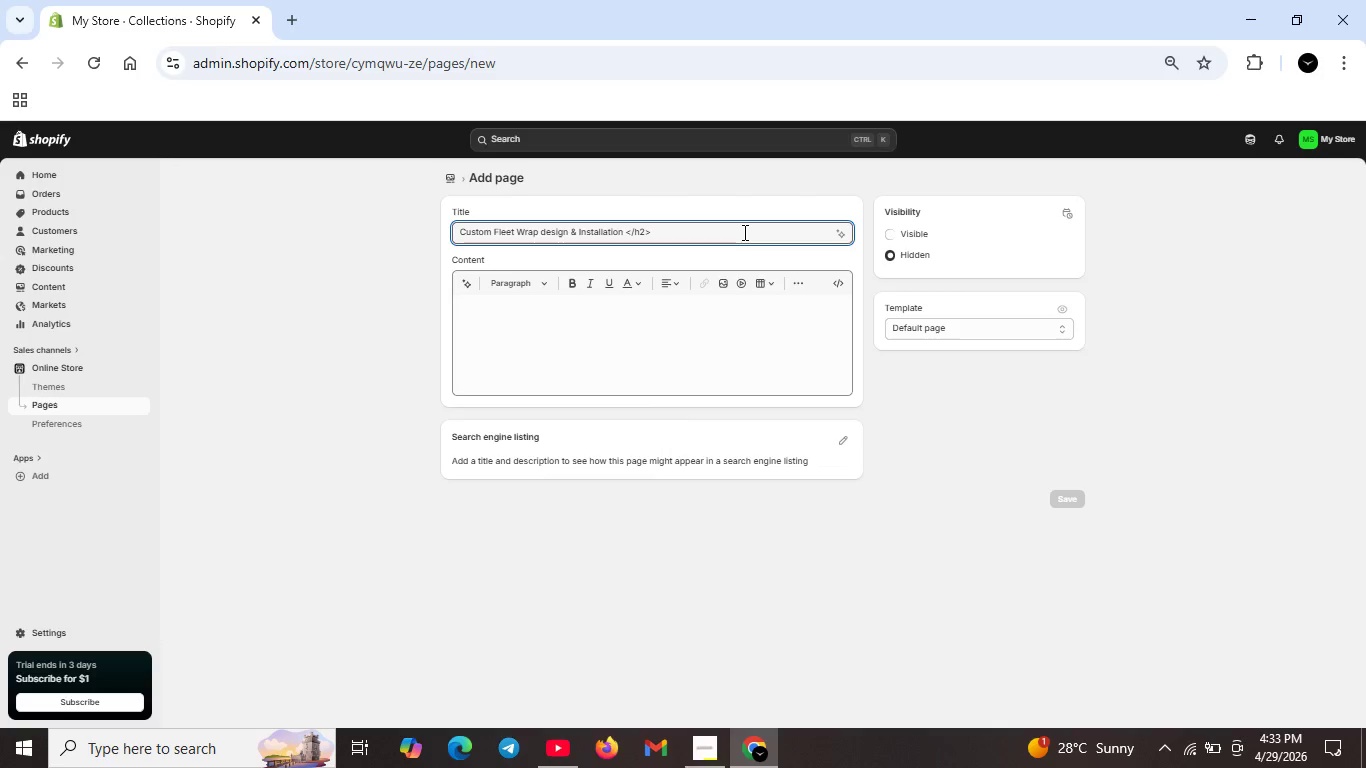 
left_click([844, 282])
 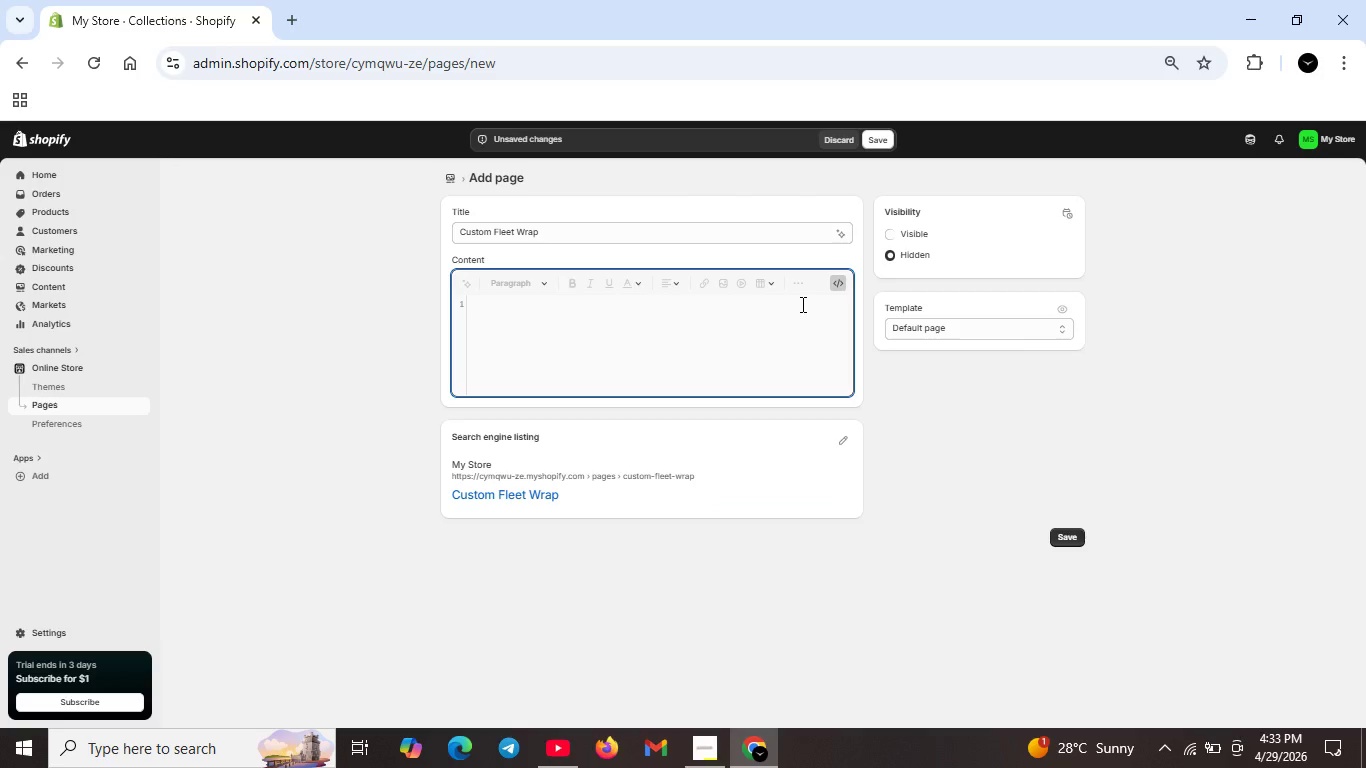 
left_click([801, 304])
 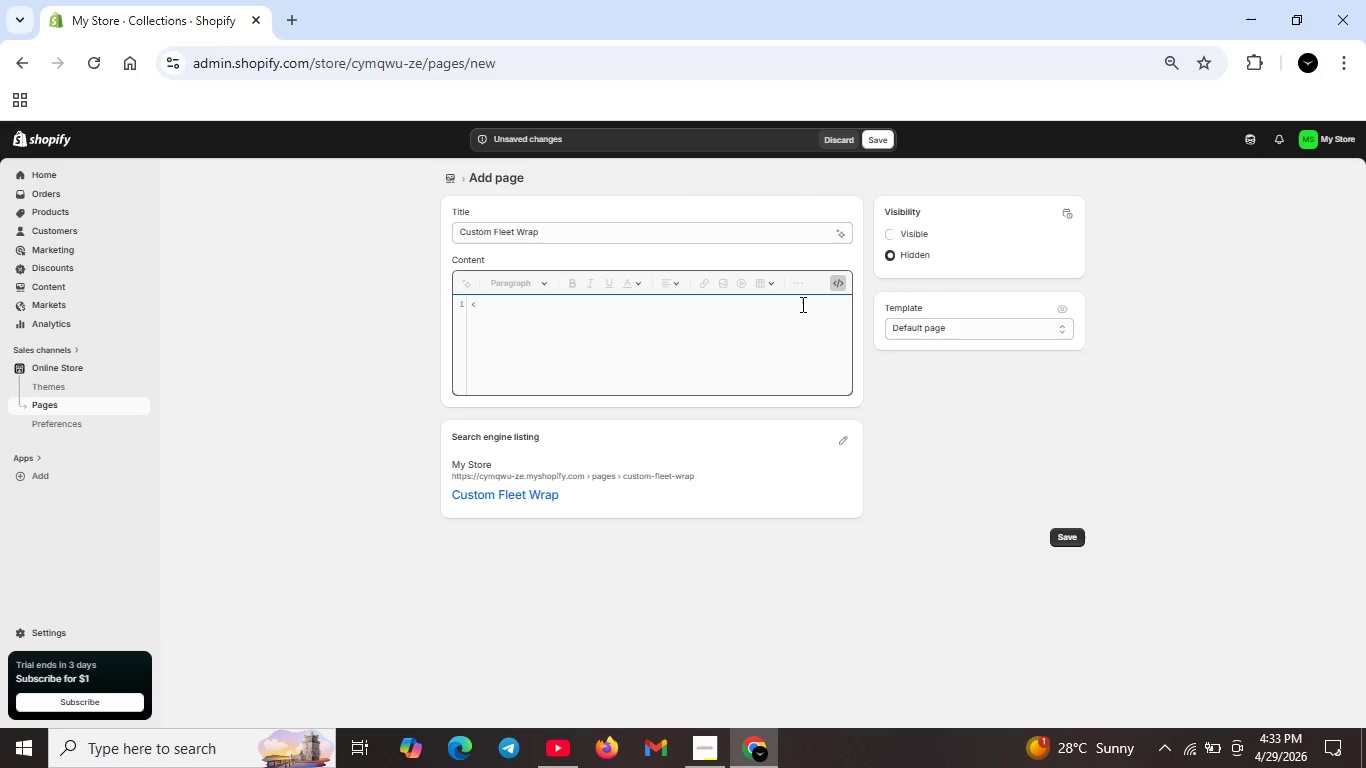 
type(<h2>Custom Fleet Wrap Design &Installation )
 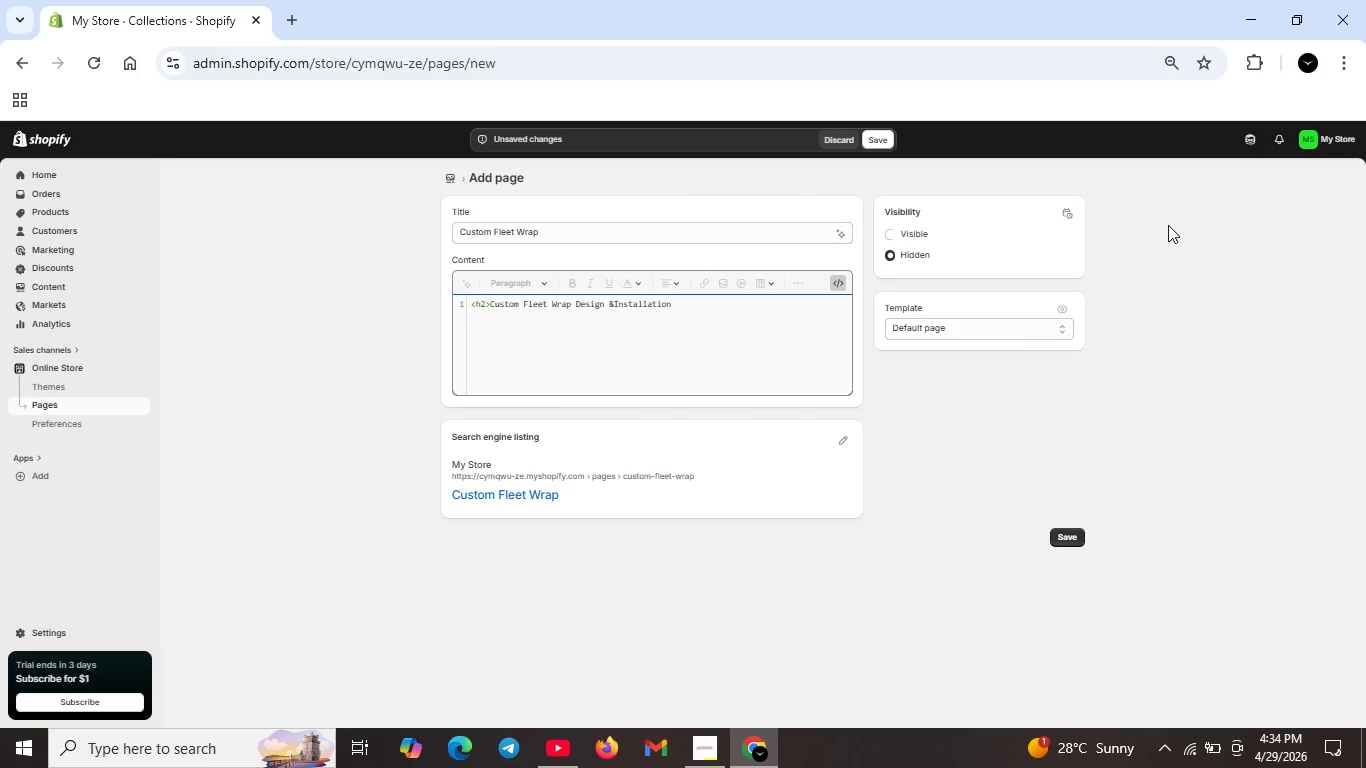 
type(</h2>)
 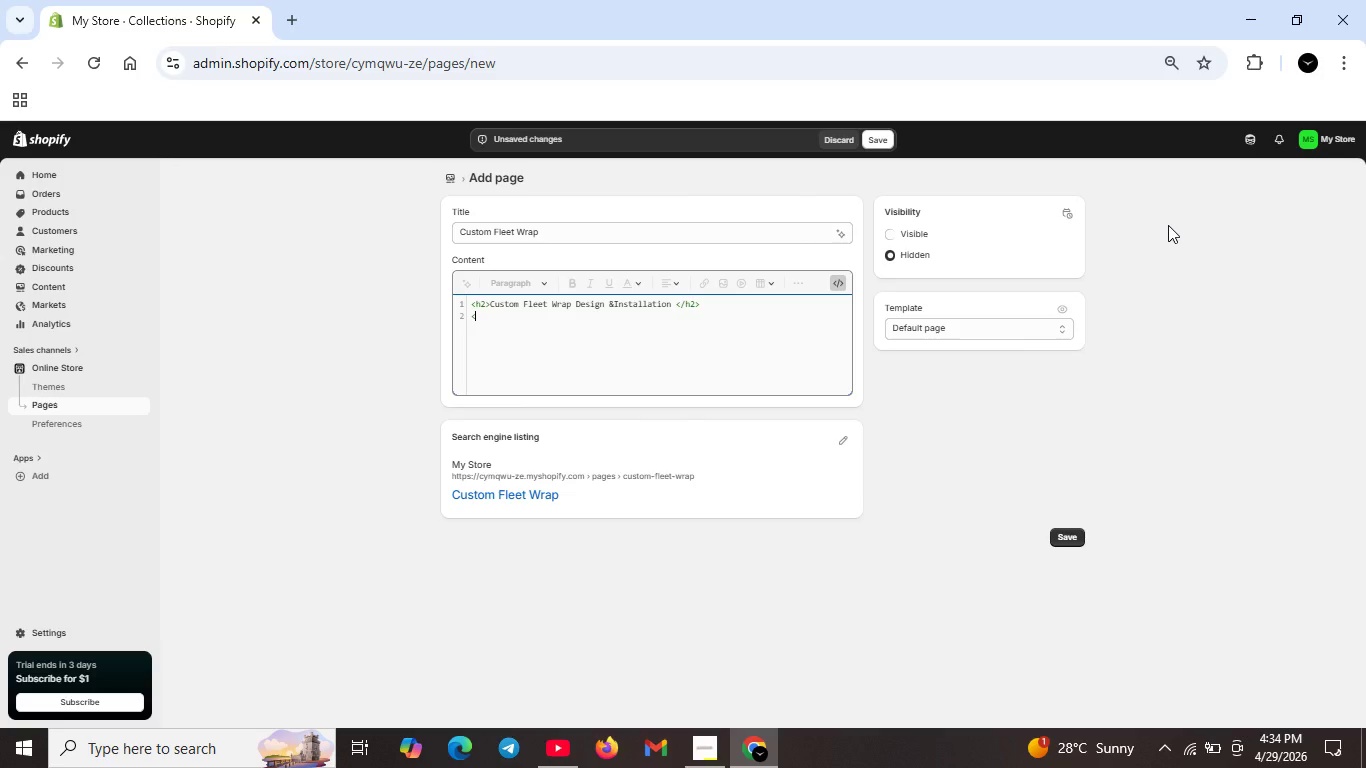 
key(Shift+Enter)
 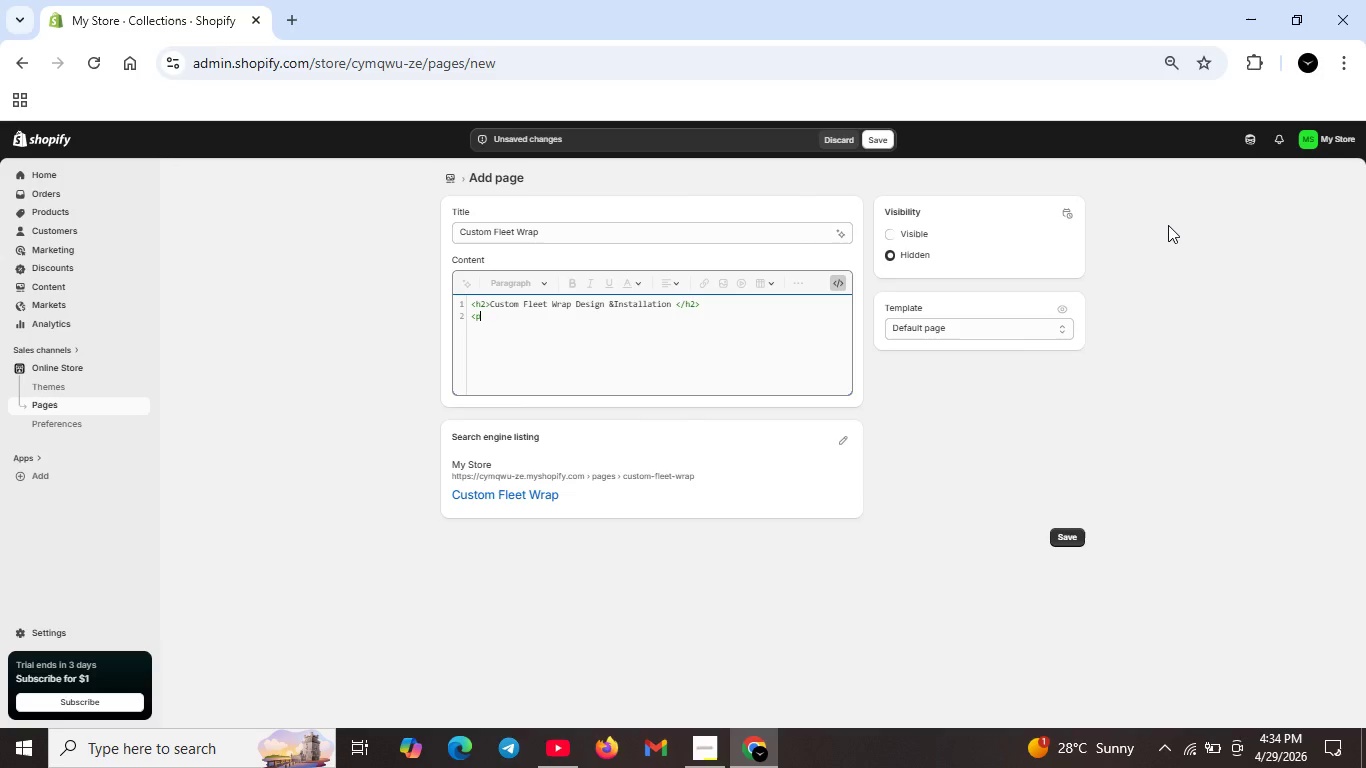 
key(Shift+ShiftRight)
 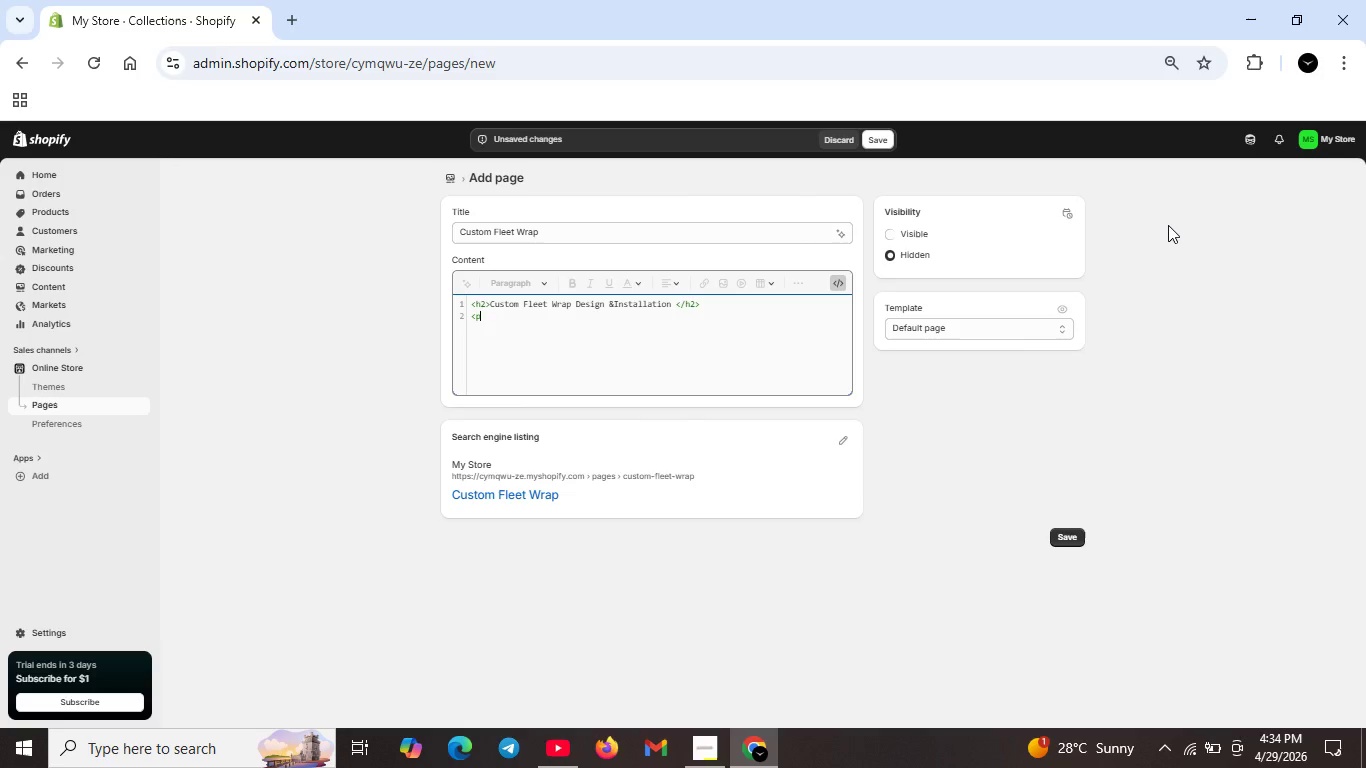 
key(Shift+Comma)
 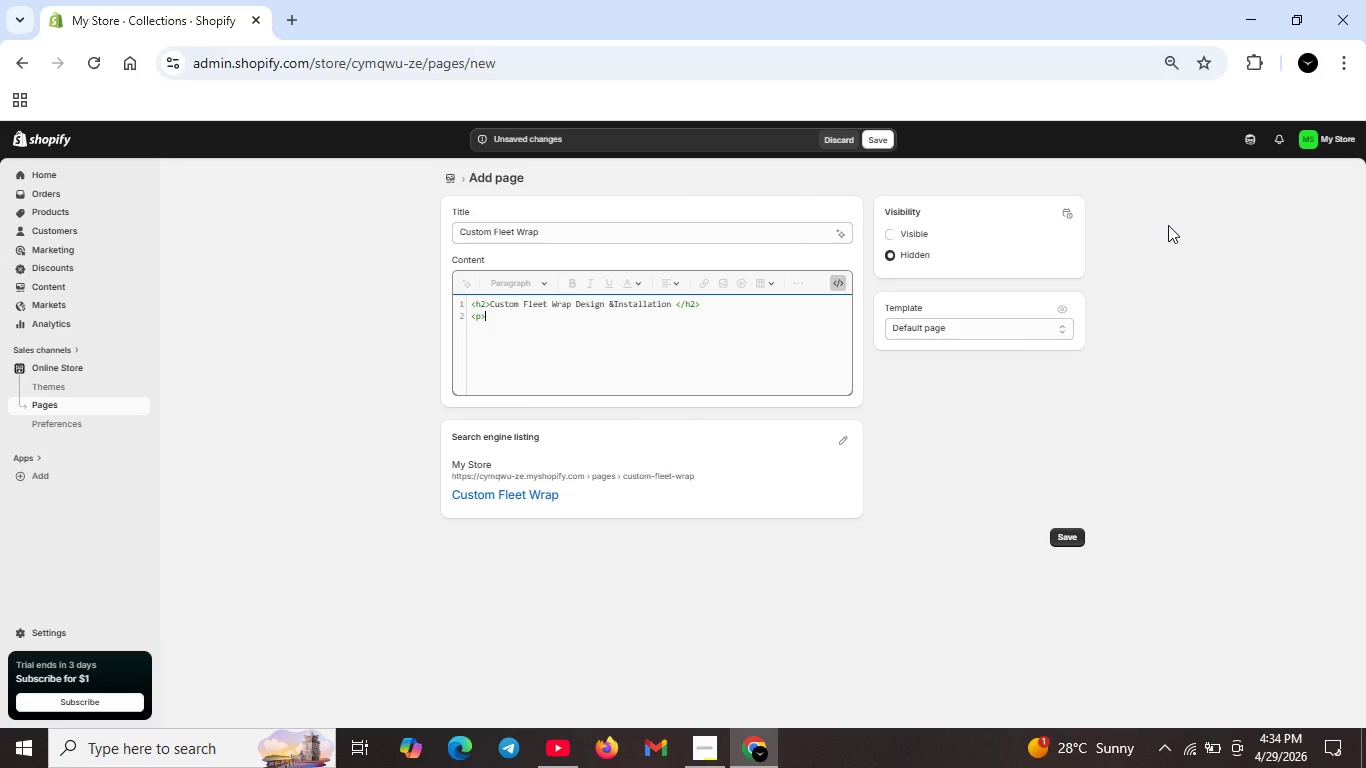 
key(P)
 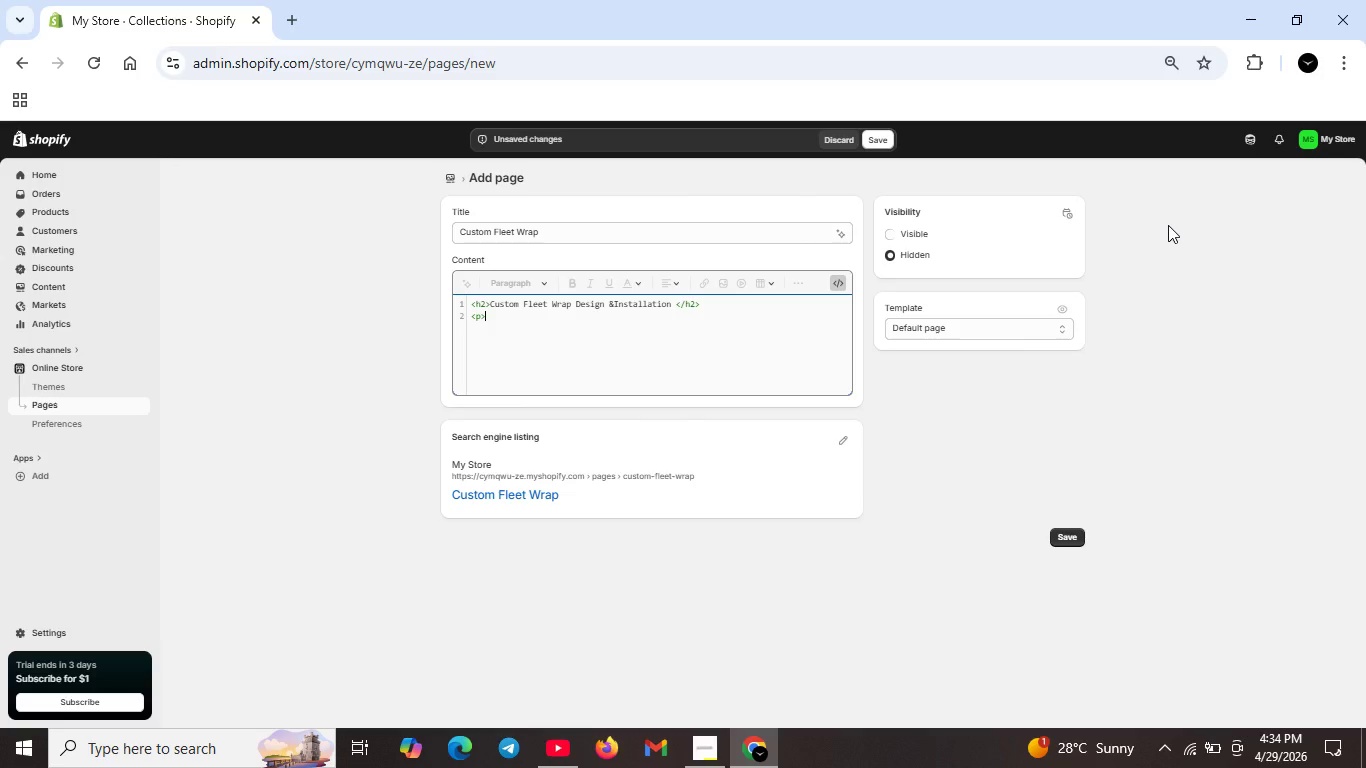 
key(Shift+ShiftRight)
 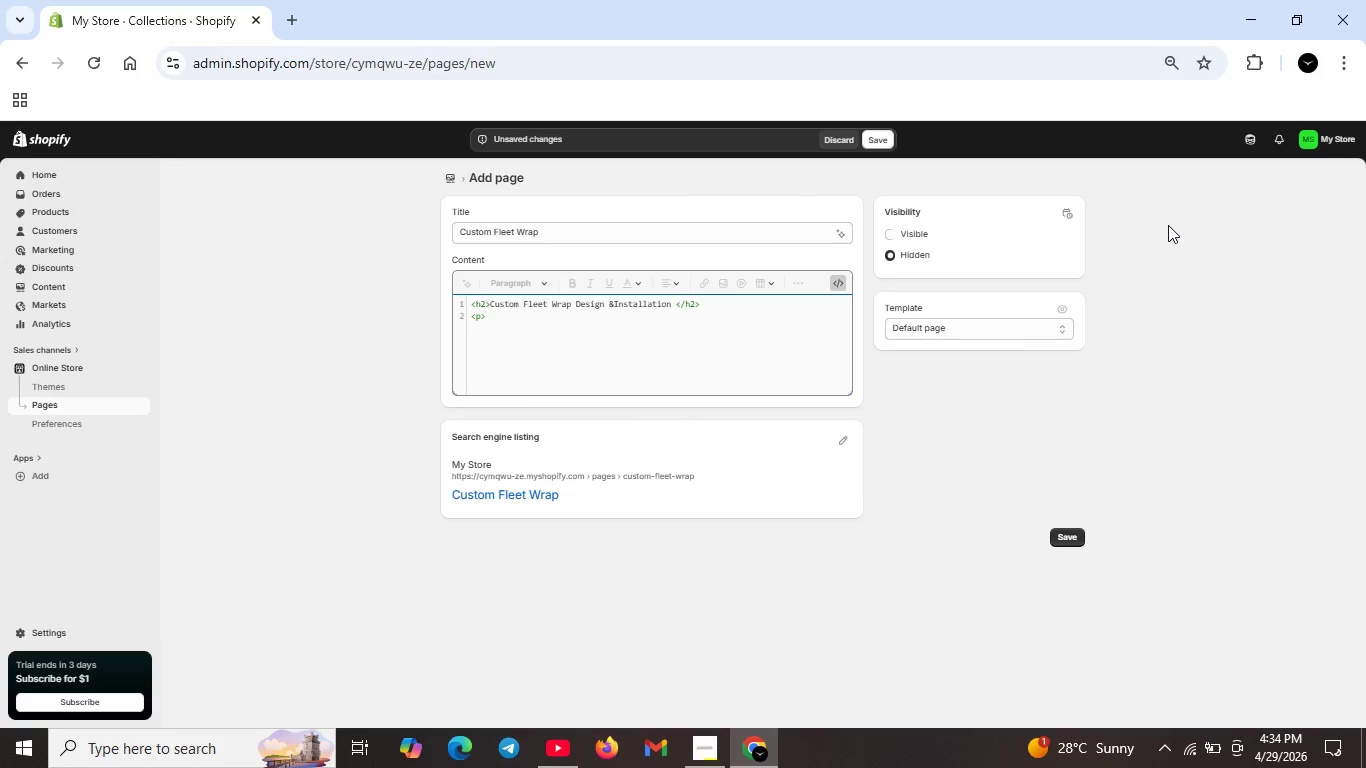 
key(Shift+Period)
 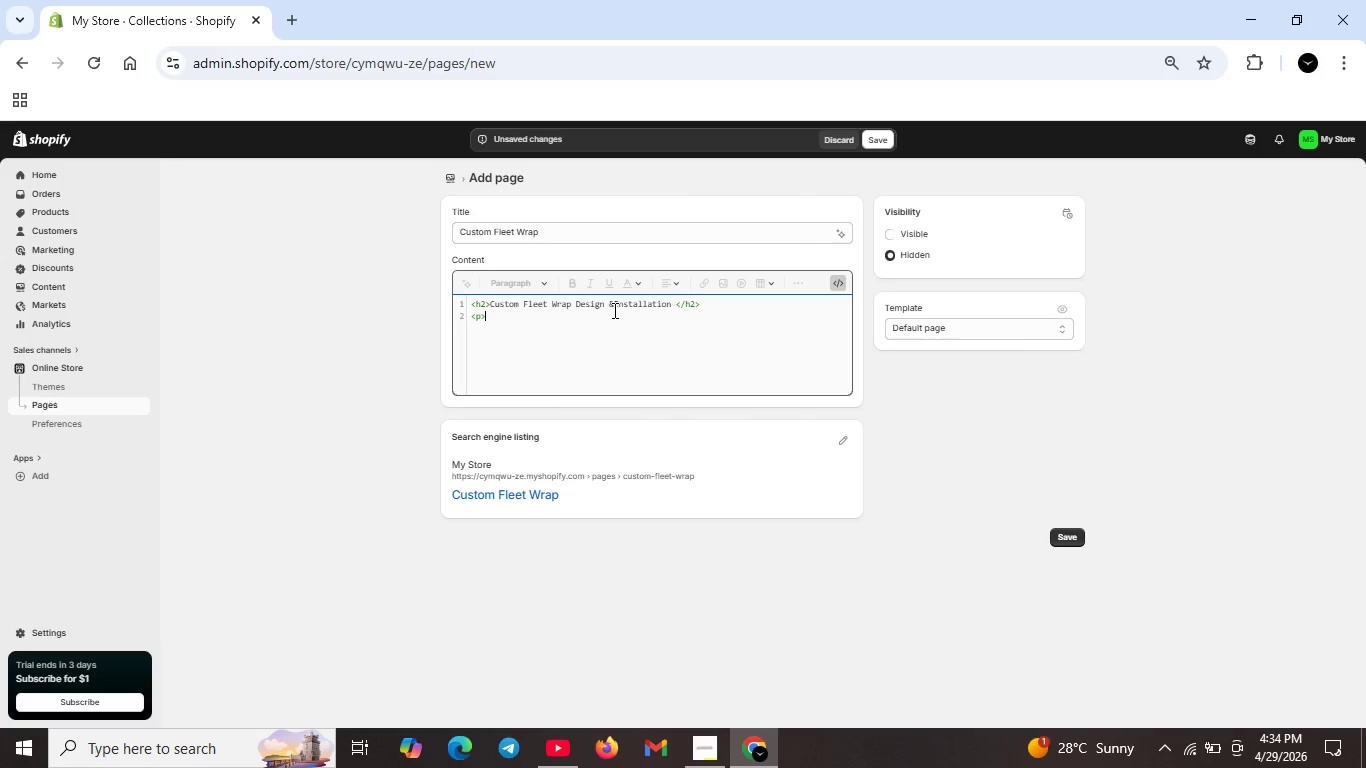 
left_click([613, 310])
 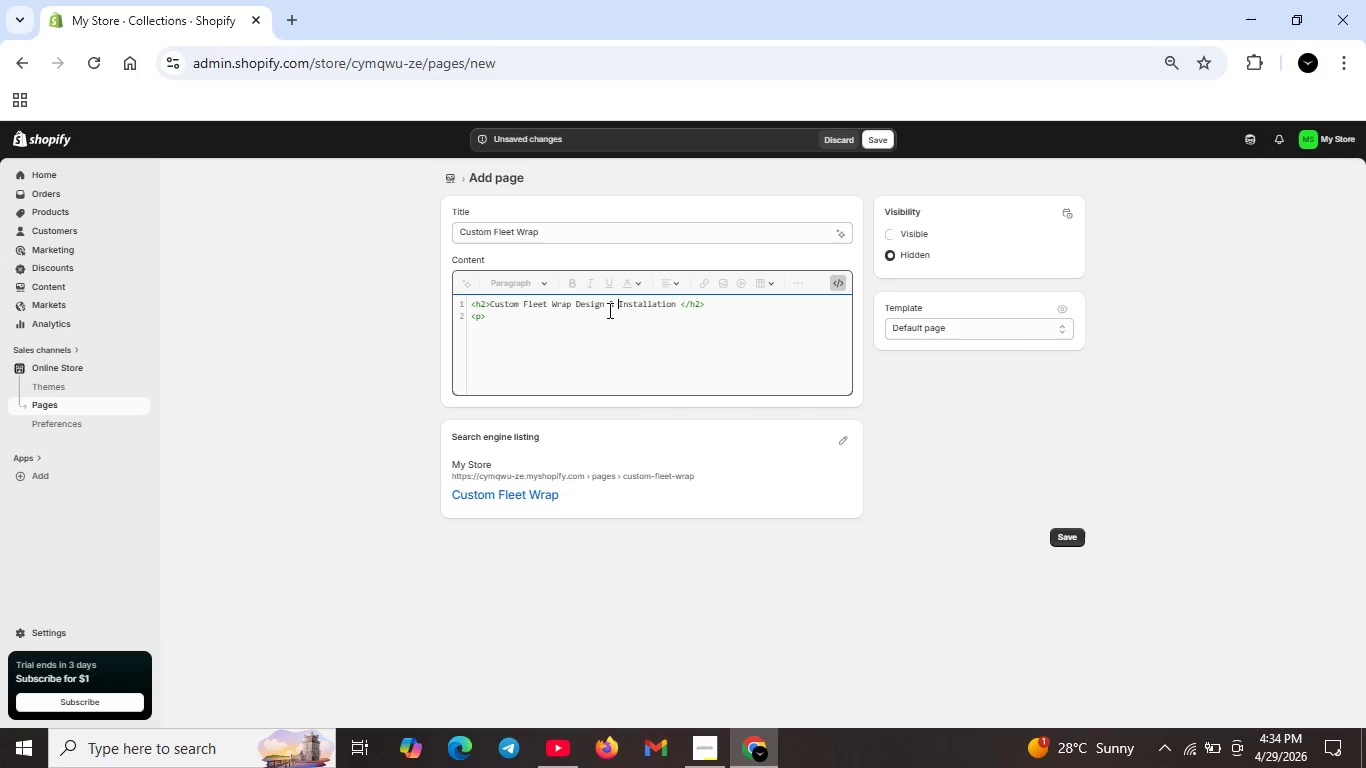 
key(Space)
 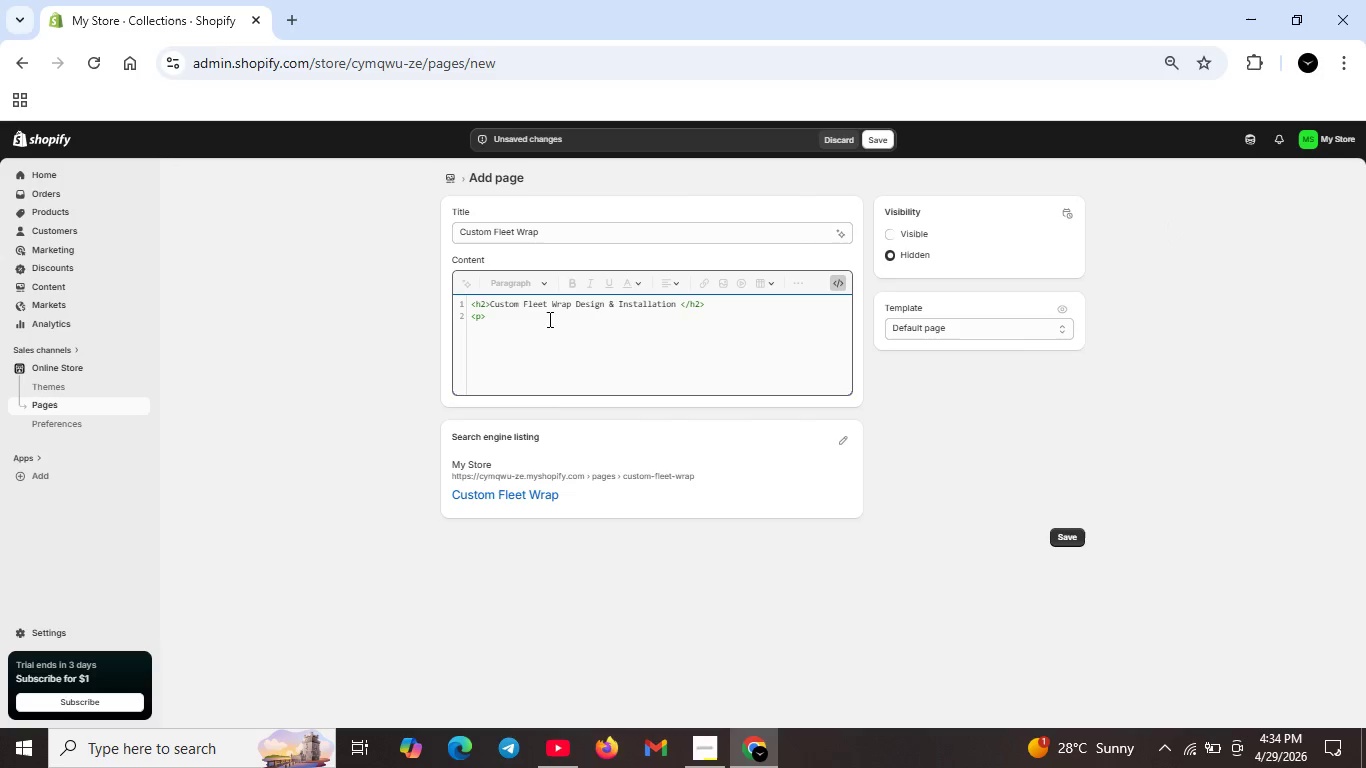 
left_click([548, 319])
 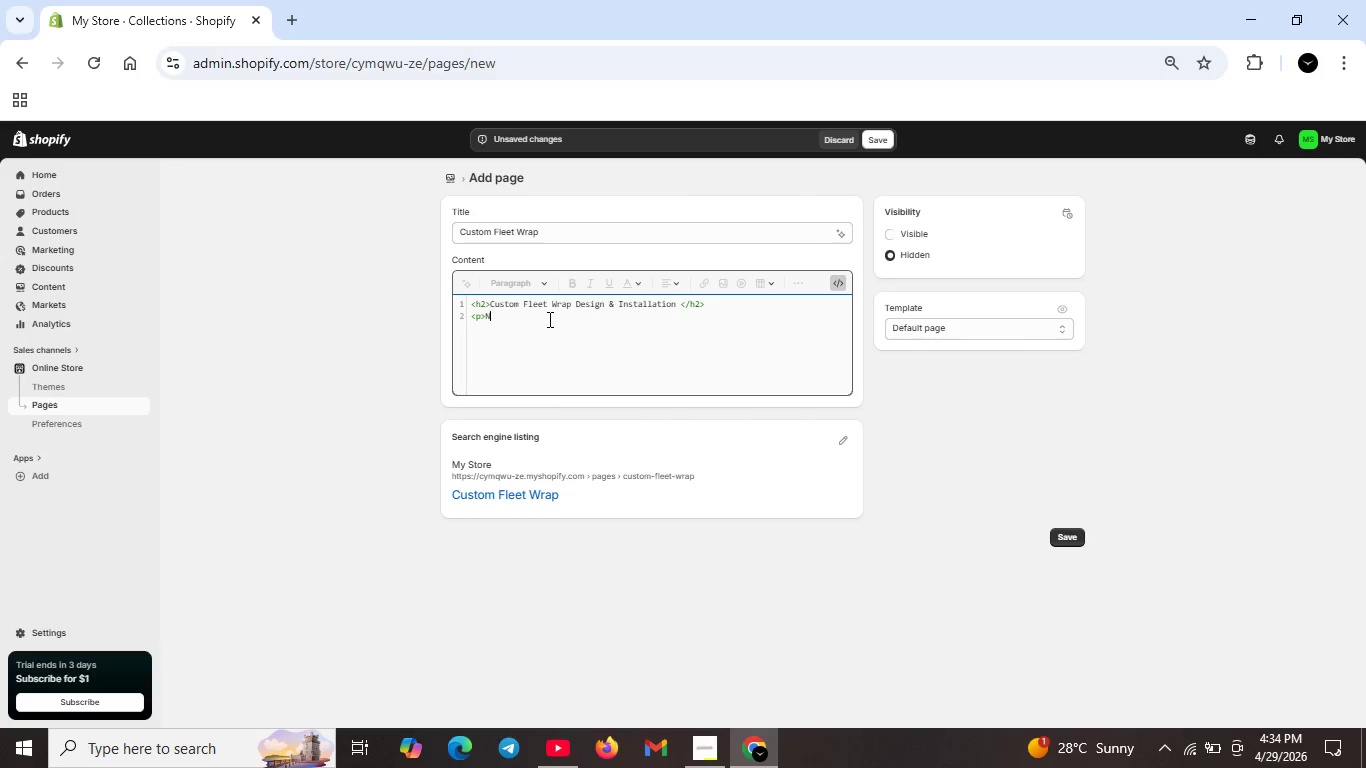 
type(Need A )
key(Backspace)
key(Backspace)
type(a complete fleet wrap for your construction vehicles)
 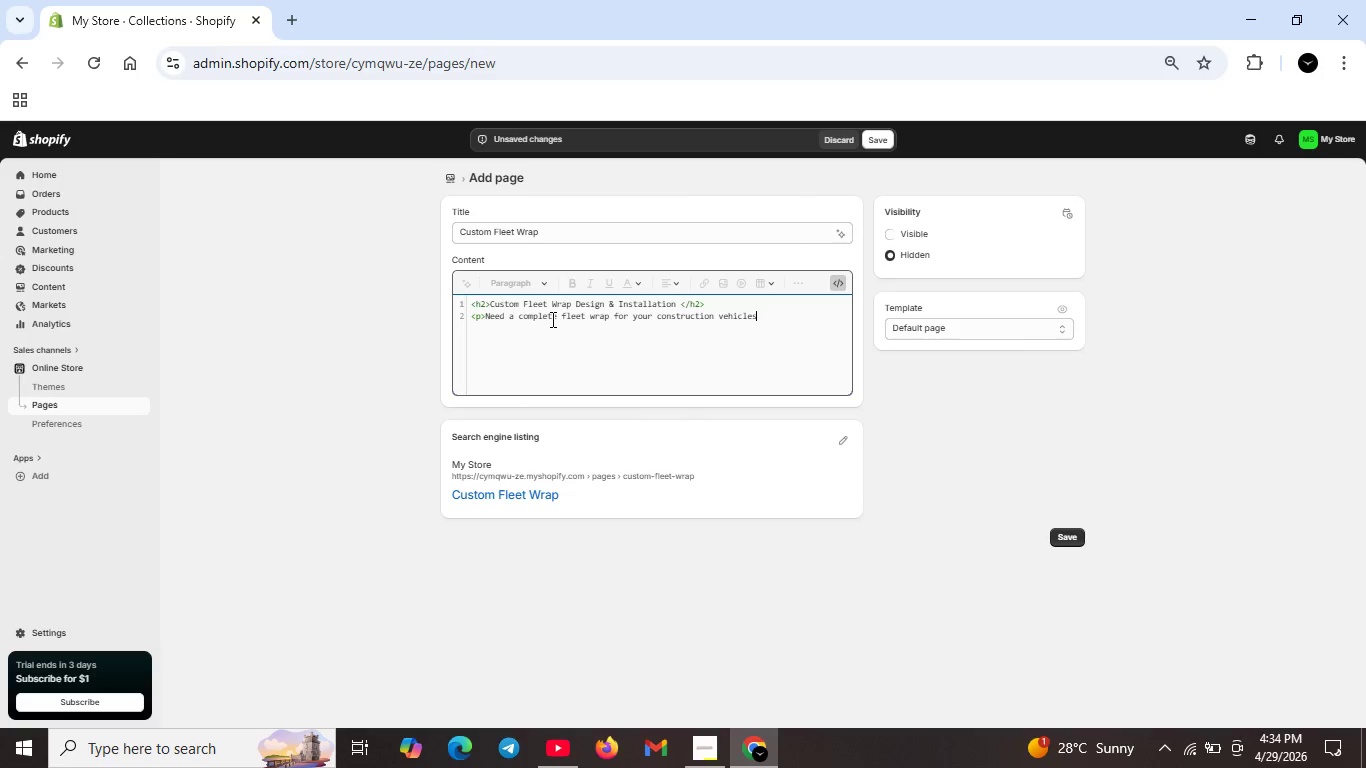 
type(or commercial fleet)
 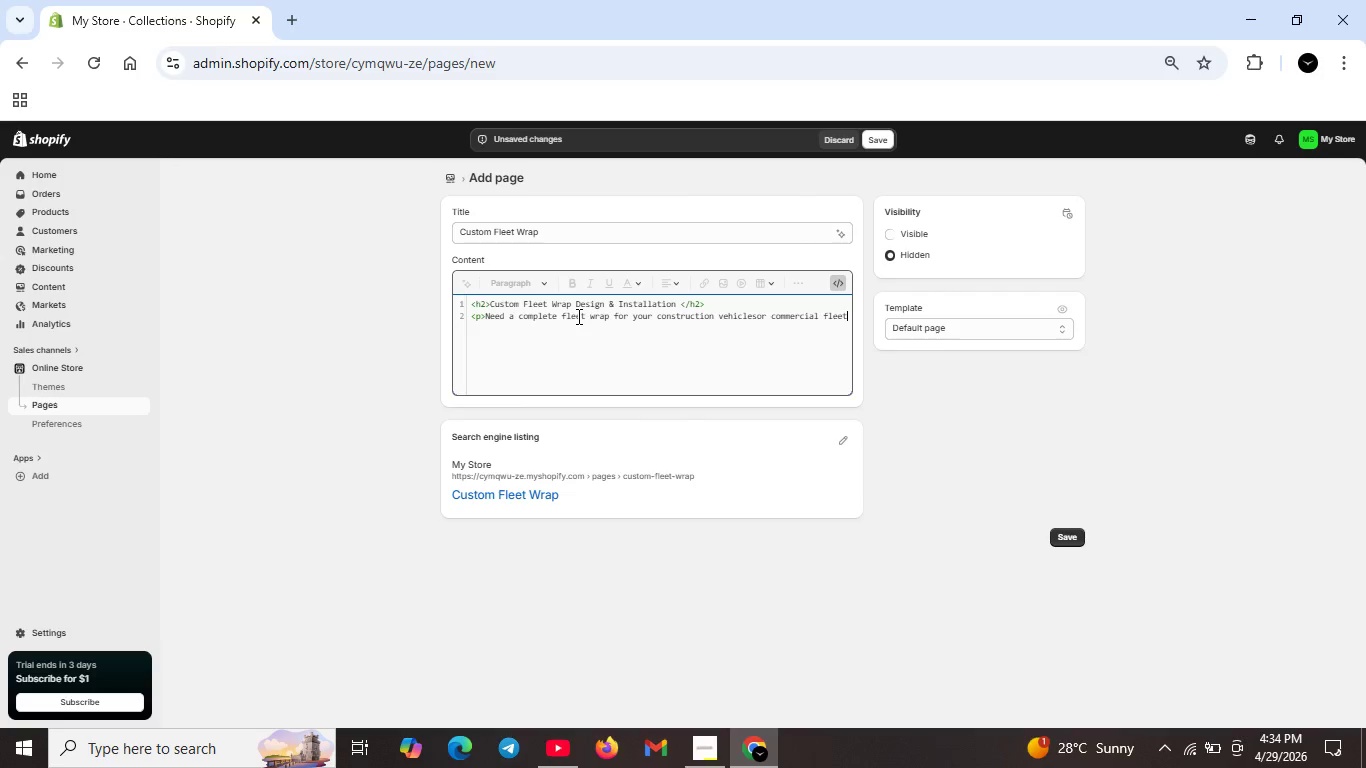 
type(? Our )
 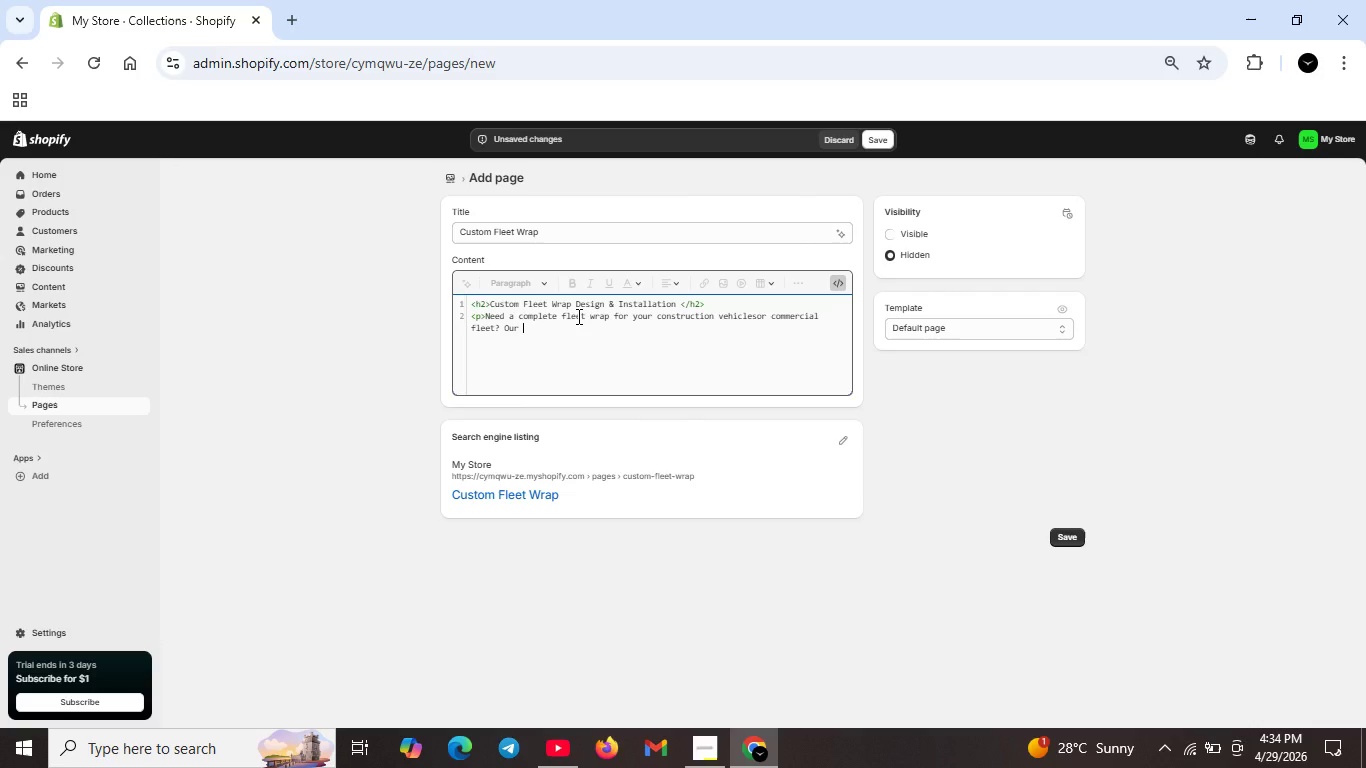 
type(team ci)
key(Backspace)
type(ustom reflective)
 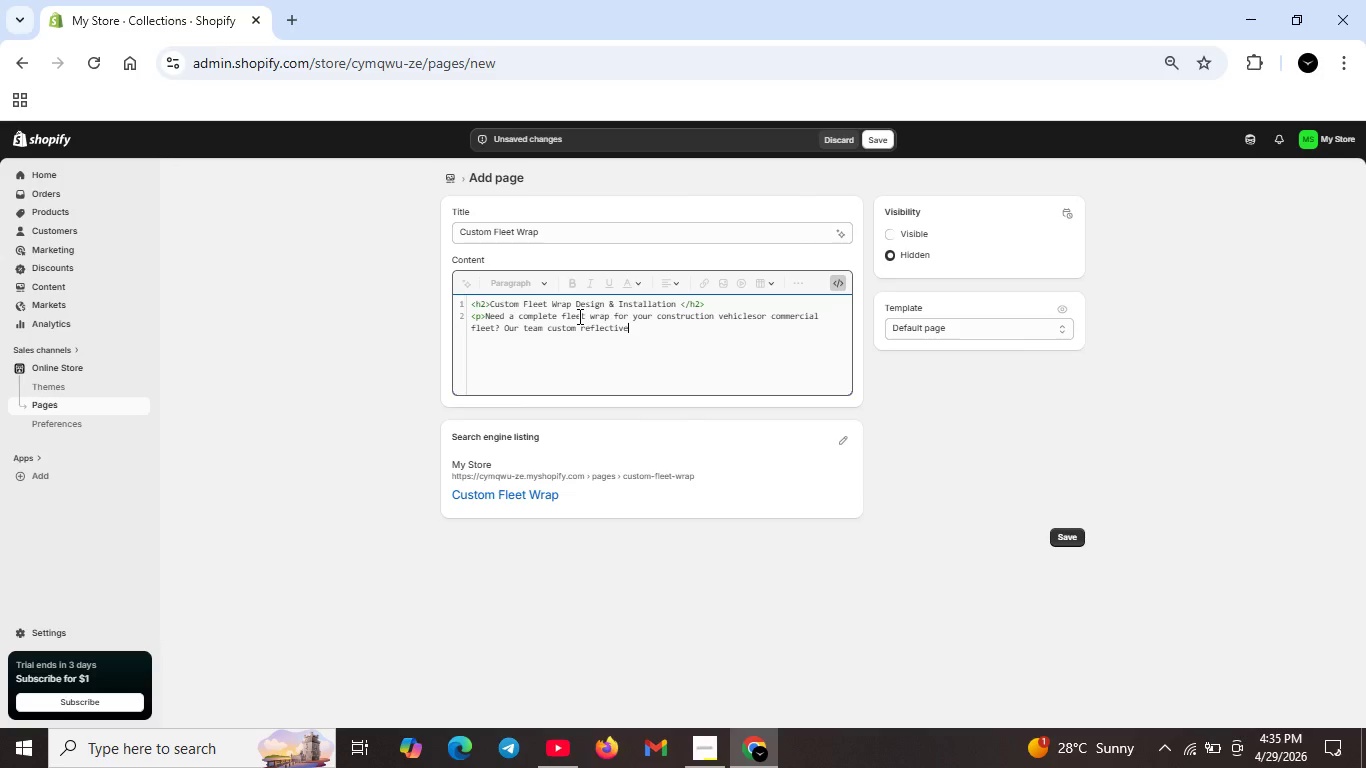 
type(graphics that meet OSHA standard )
key(Backspace)
type(s and shoe)
 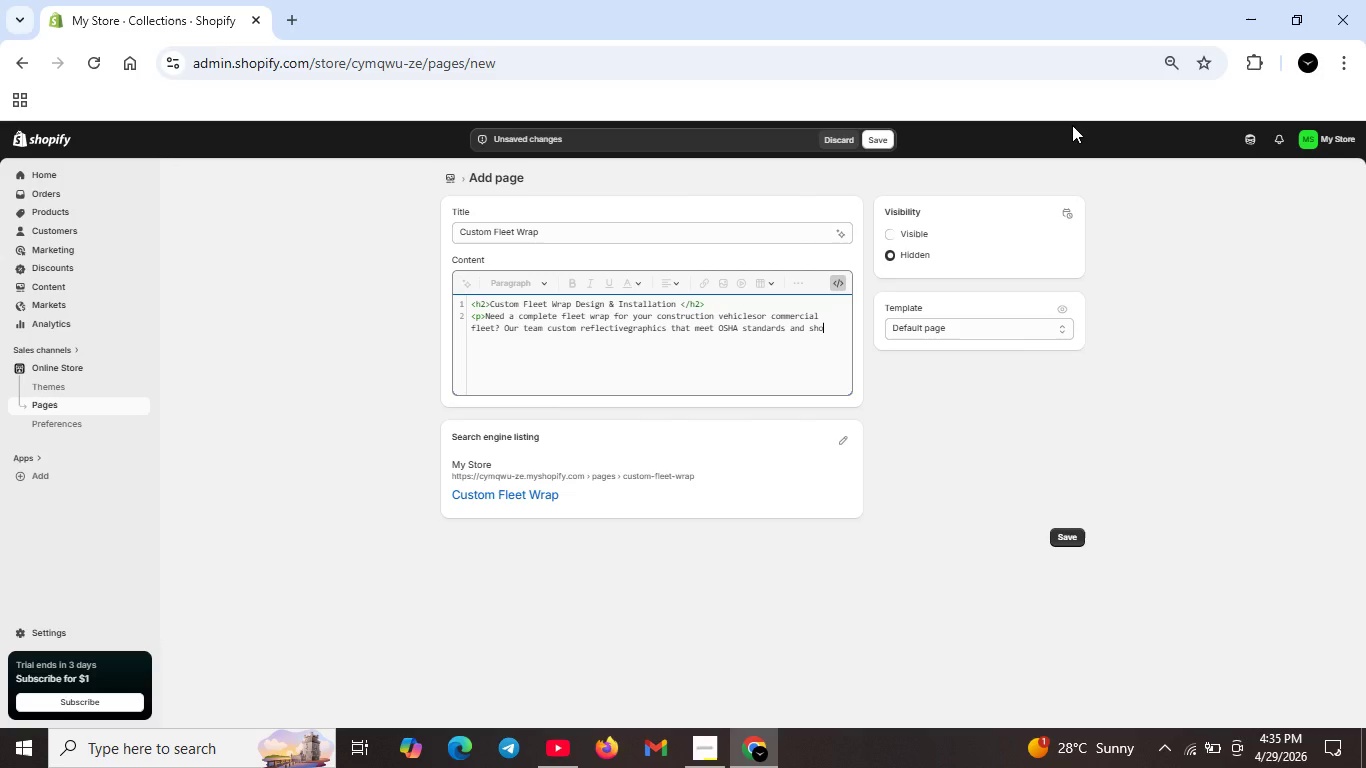 
key(Backspace)
type(wcase you r)
key(Backspace)
key(Backspace)
type(r brand.</p?)
 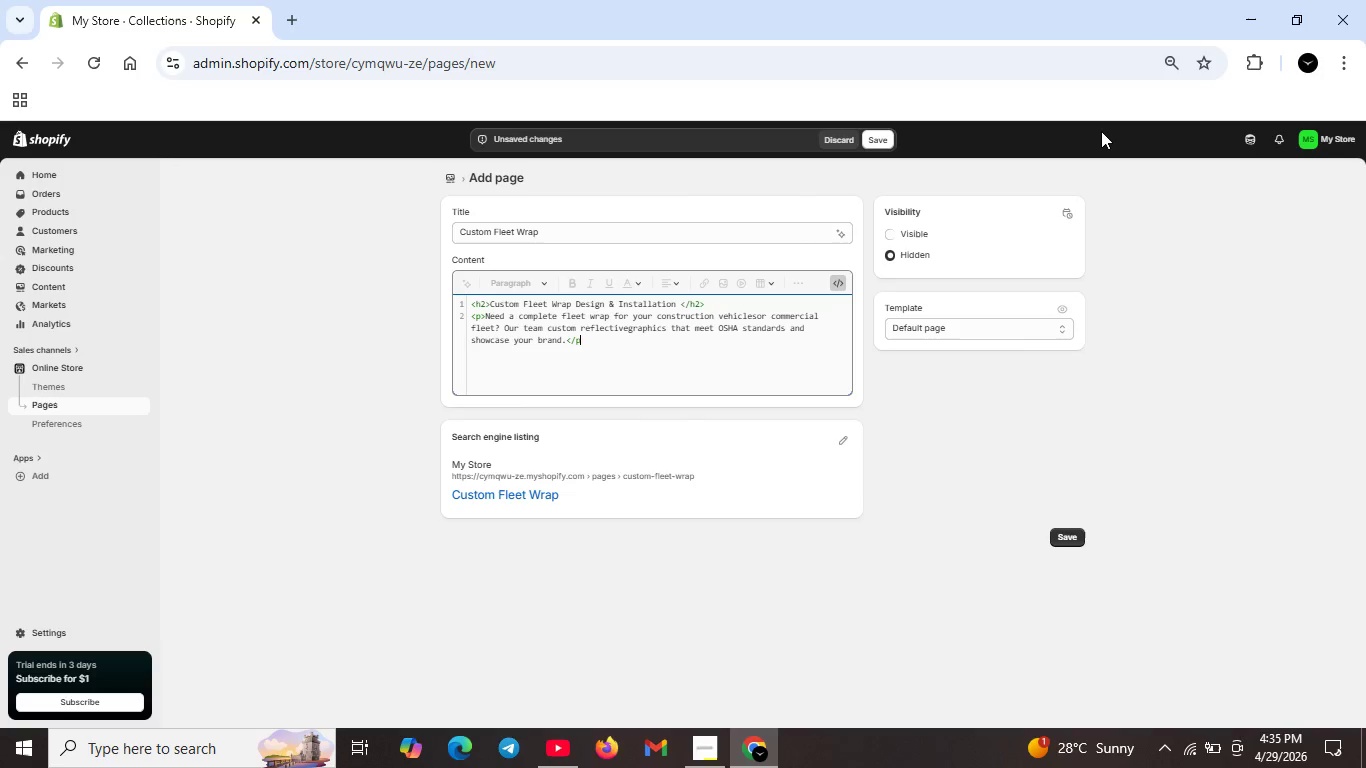 
key(Backspace)
 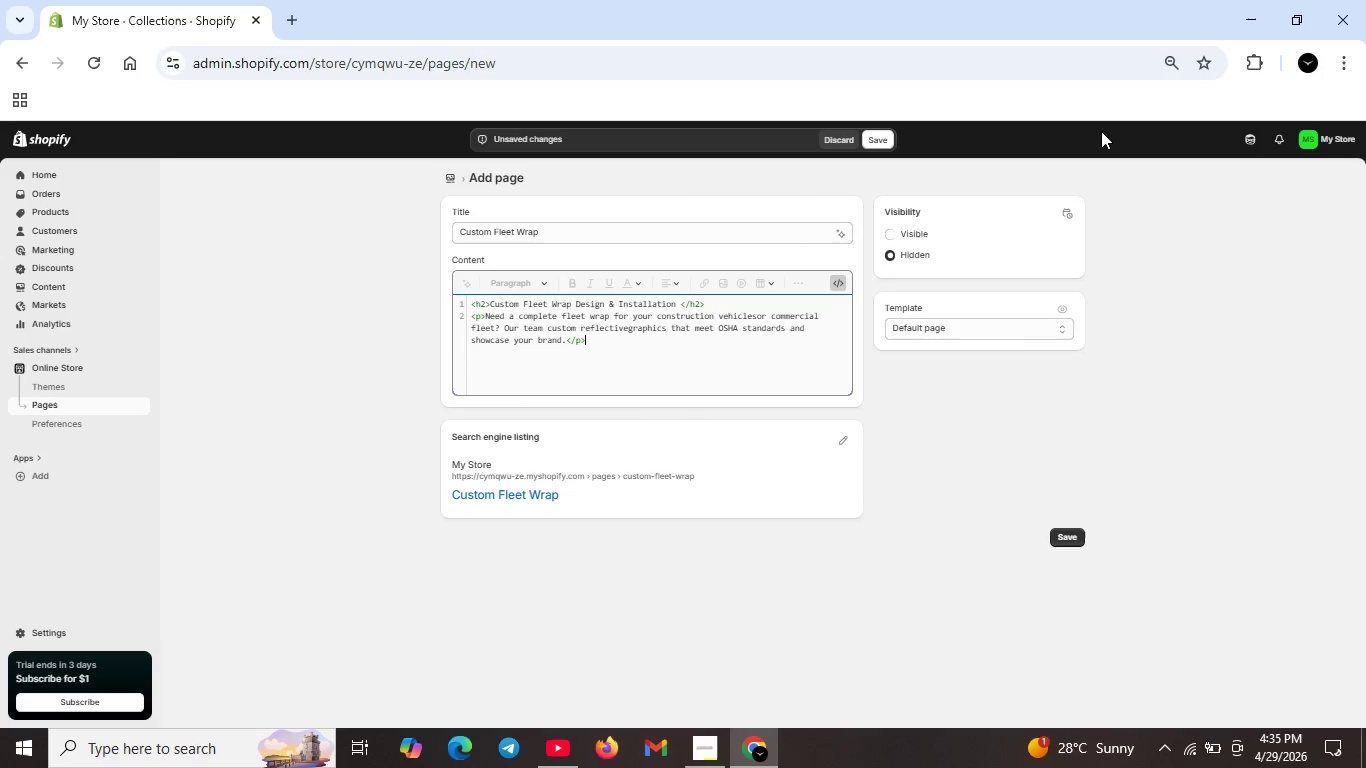 
key(Shift+ShiftRight)
 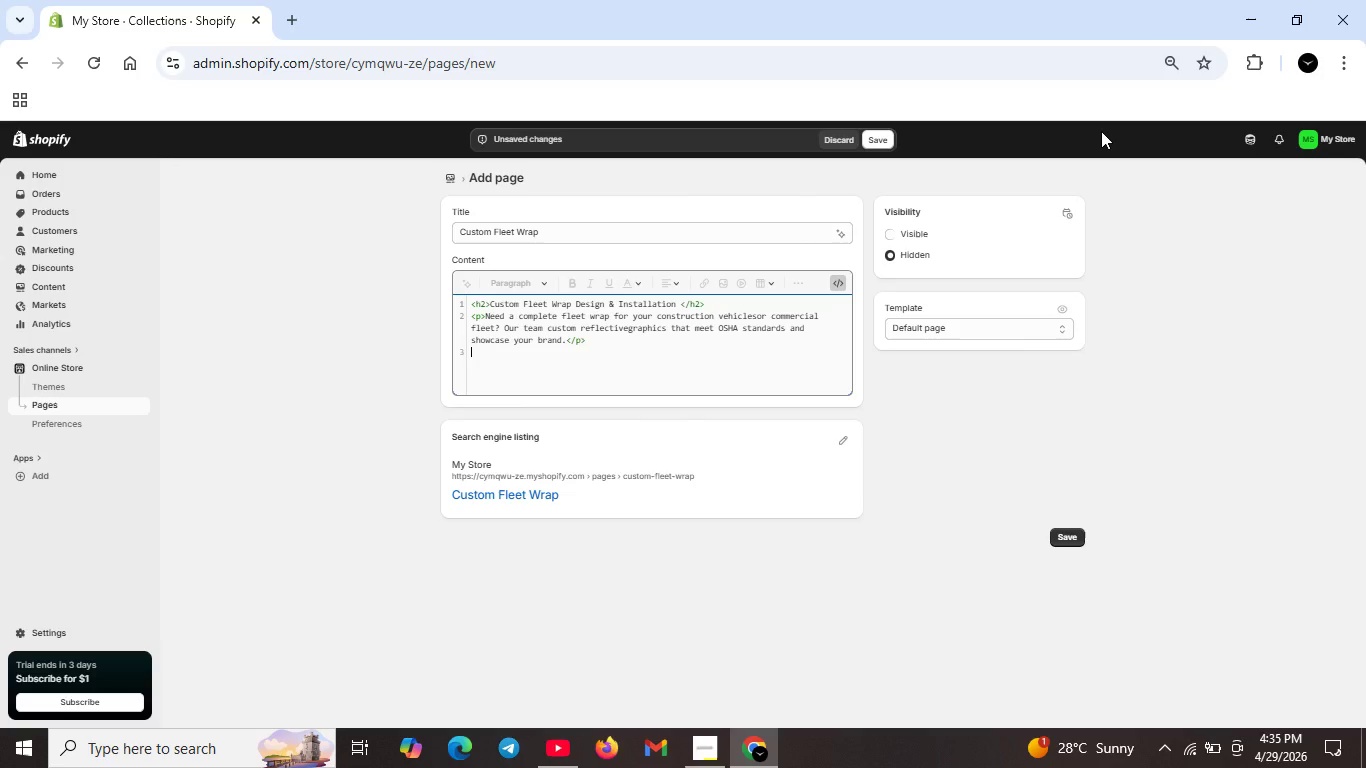 
key(Shift+Period)
 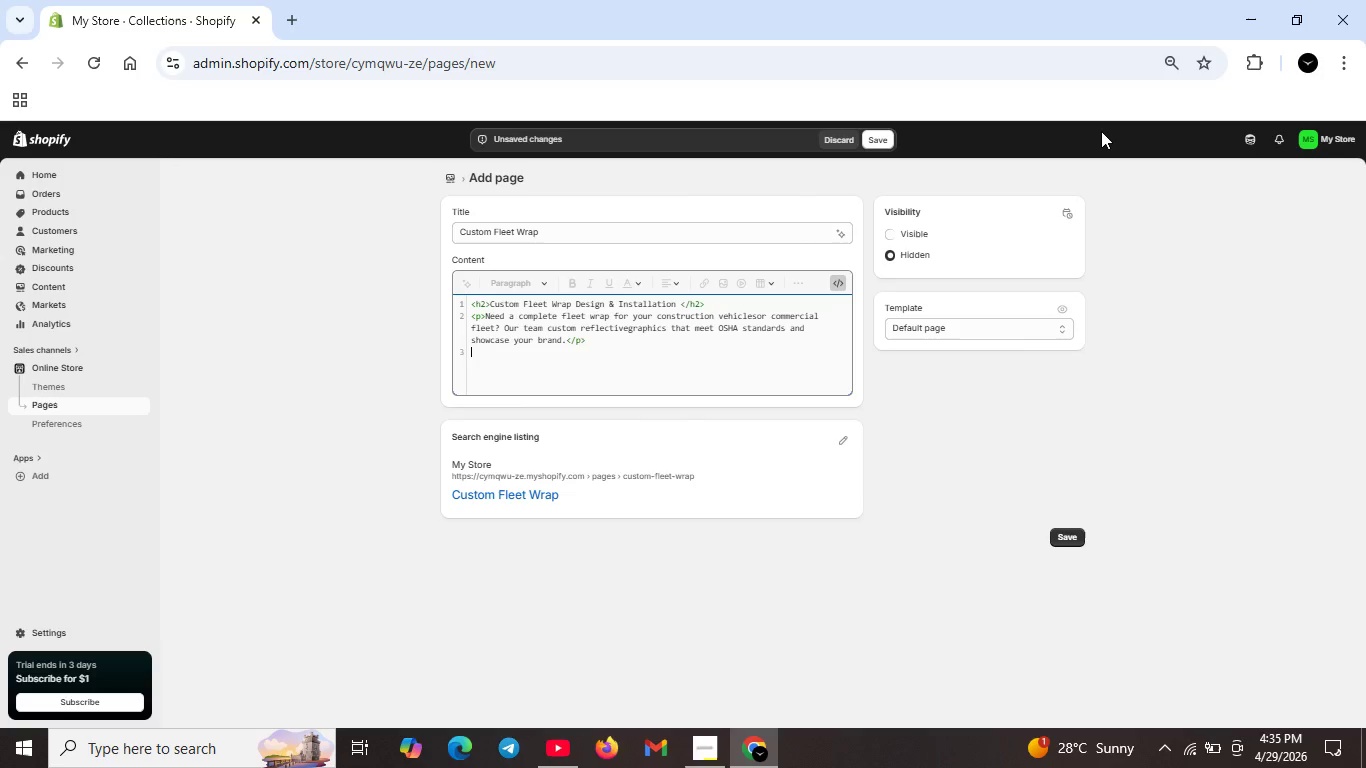 
key(Shift+ShiftRight)
 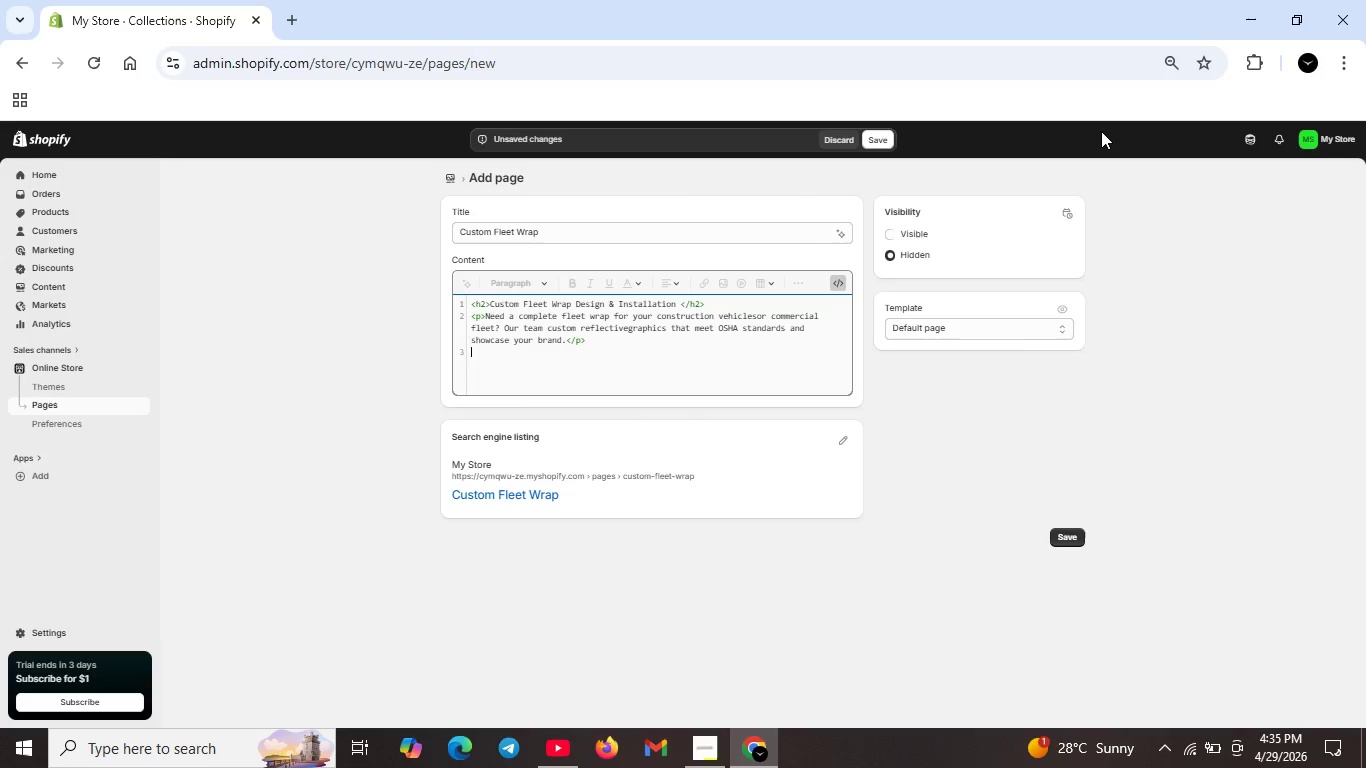 
key(Shift+Enter)
 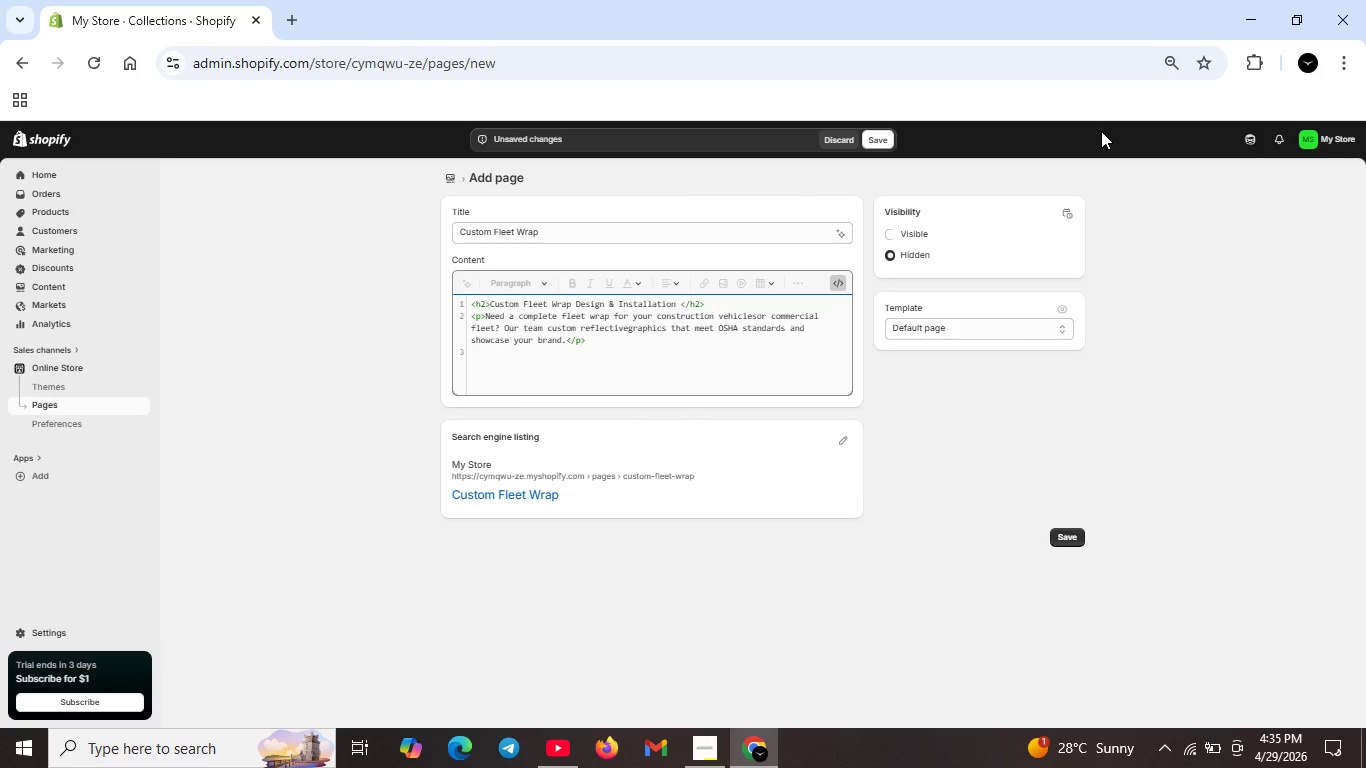 
key(Shift+Comma)
 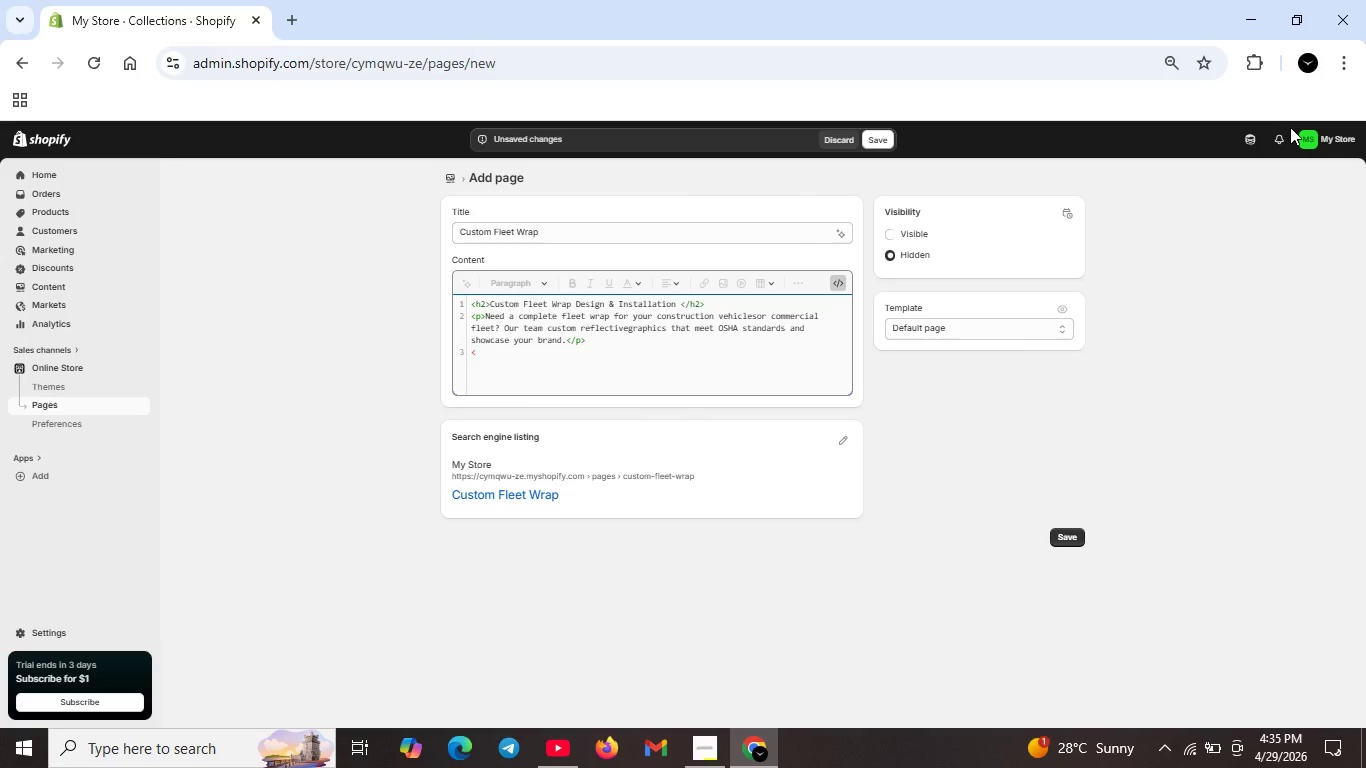 
type(h3>What we)
key(Backspace)
key(Backspace)
type(We Offer )
 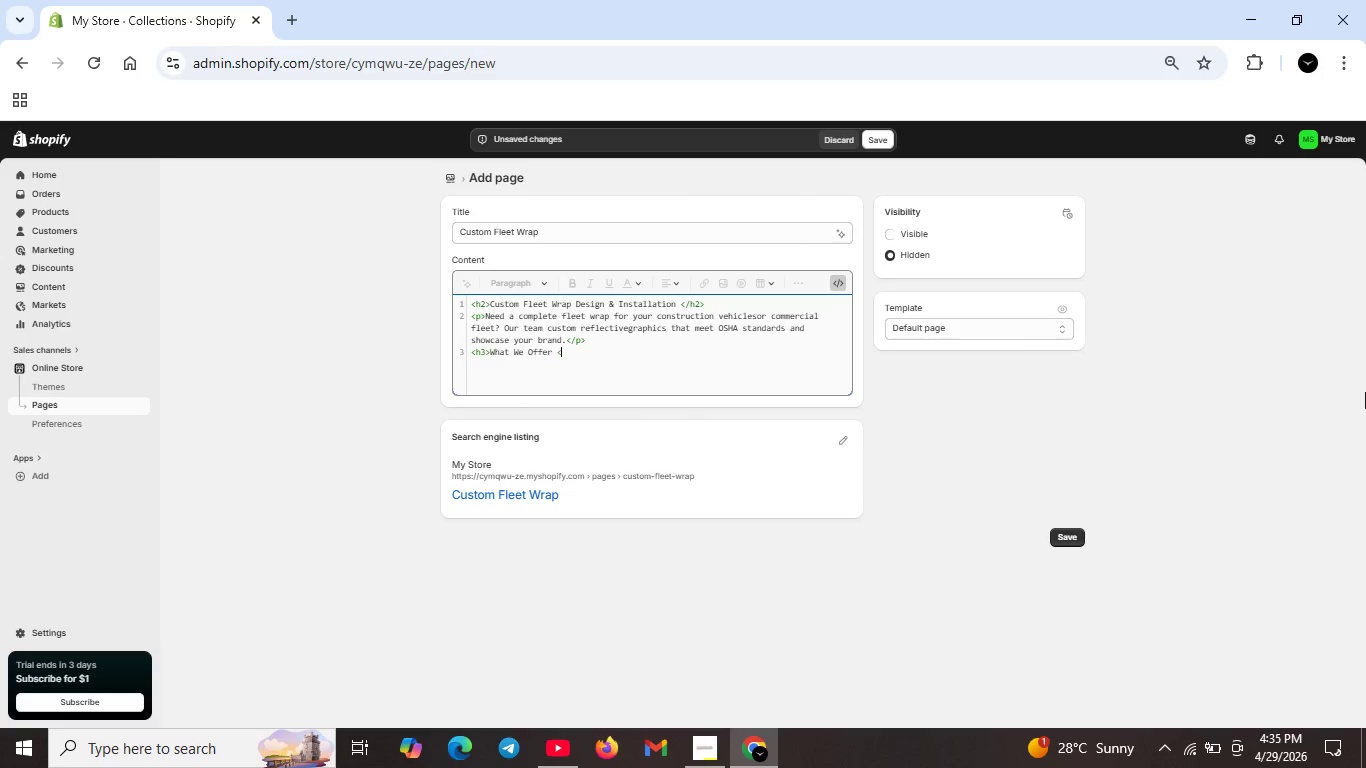 
type(</h3>)
 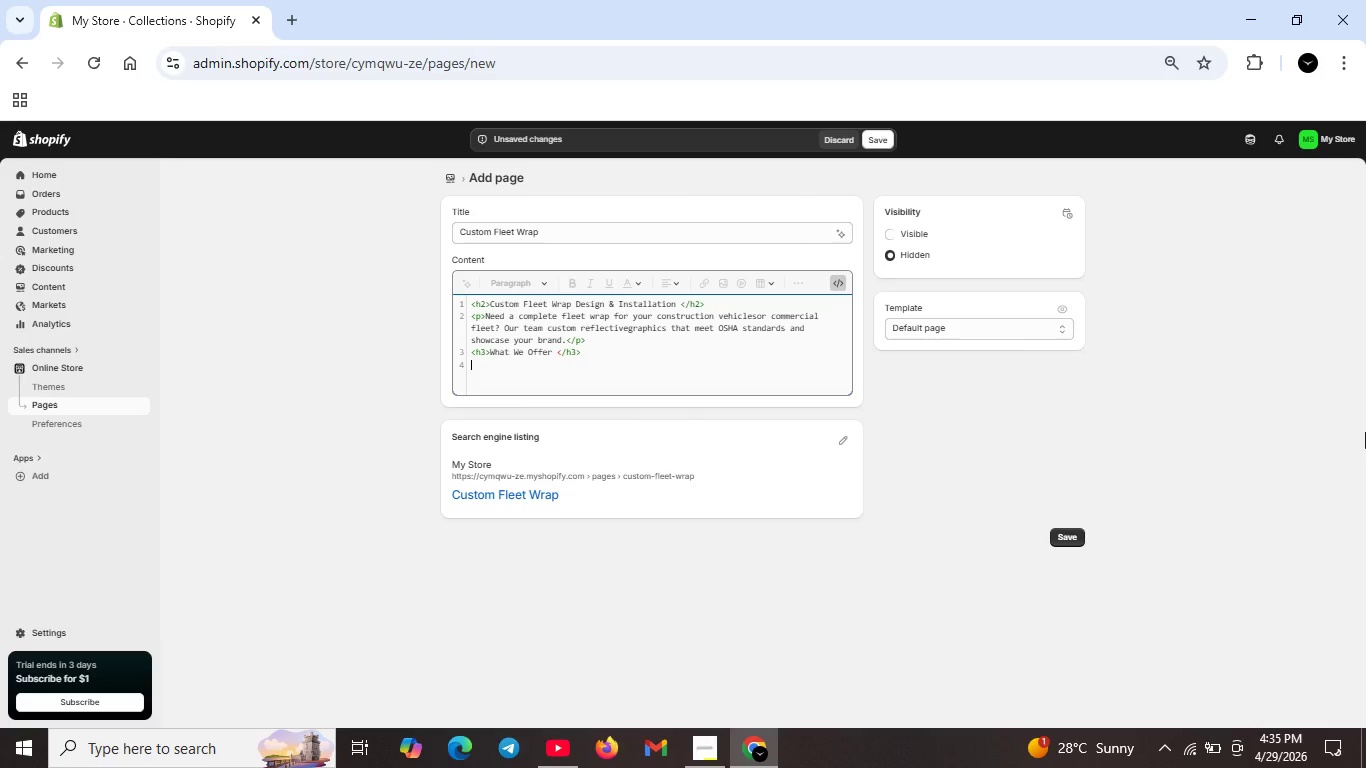 
key(Shift+ShiftRight)
 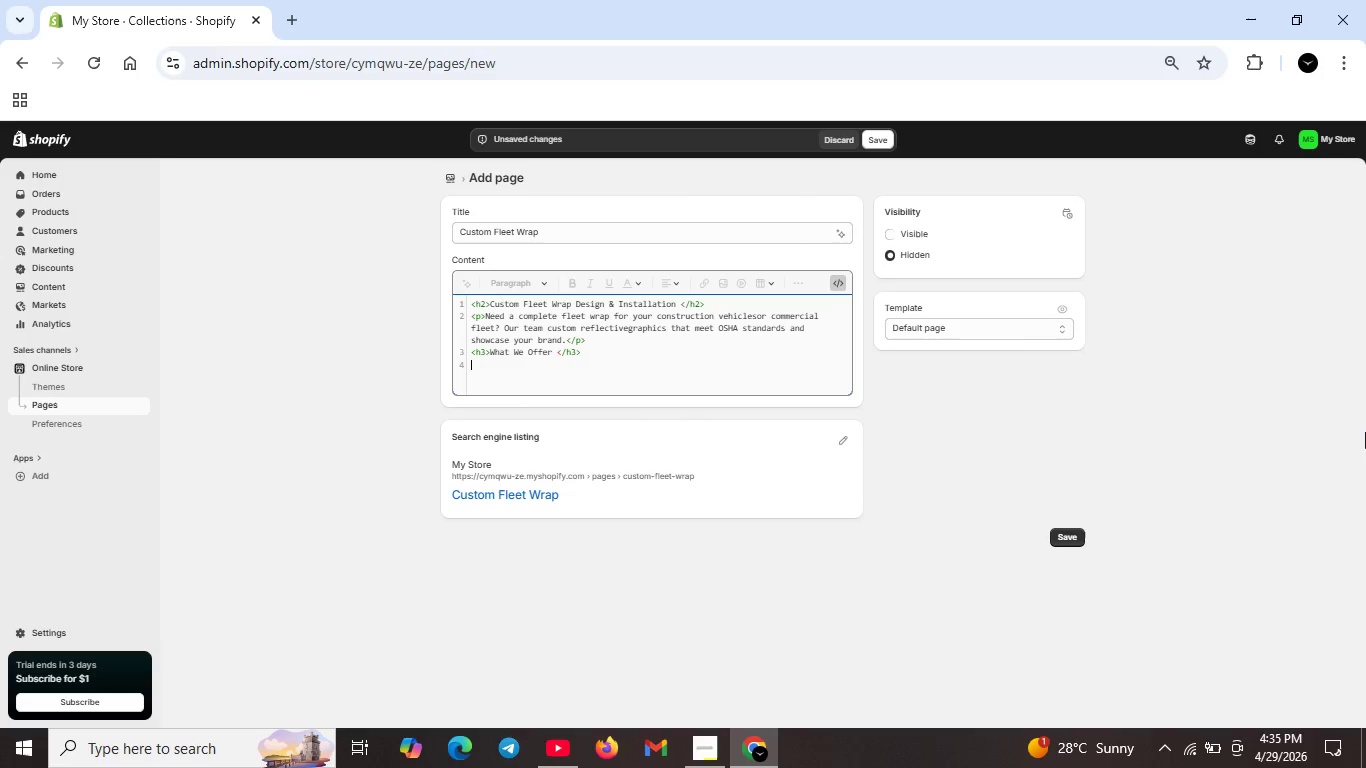 
key(Shift+Enter)
 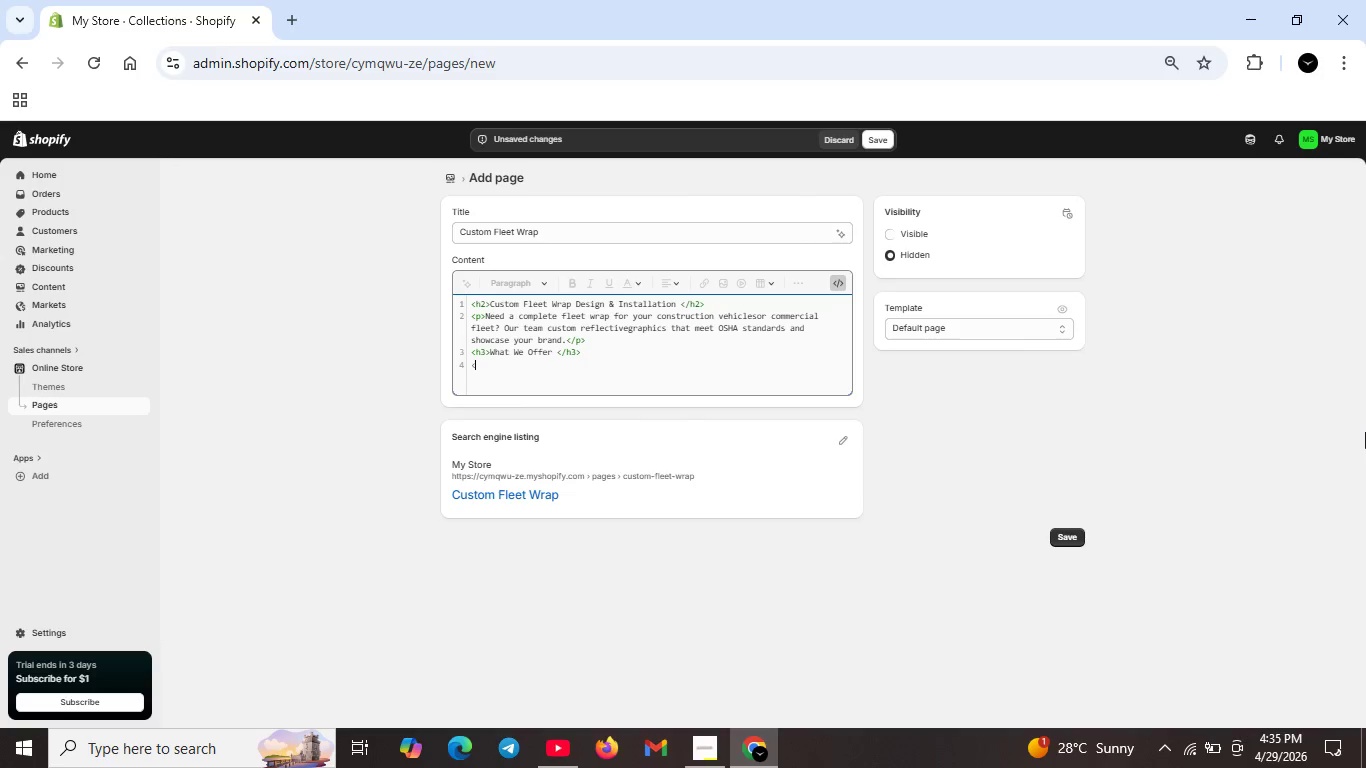 
type(<ul>)
 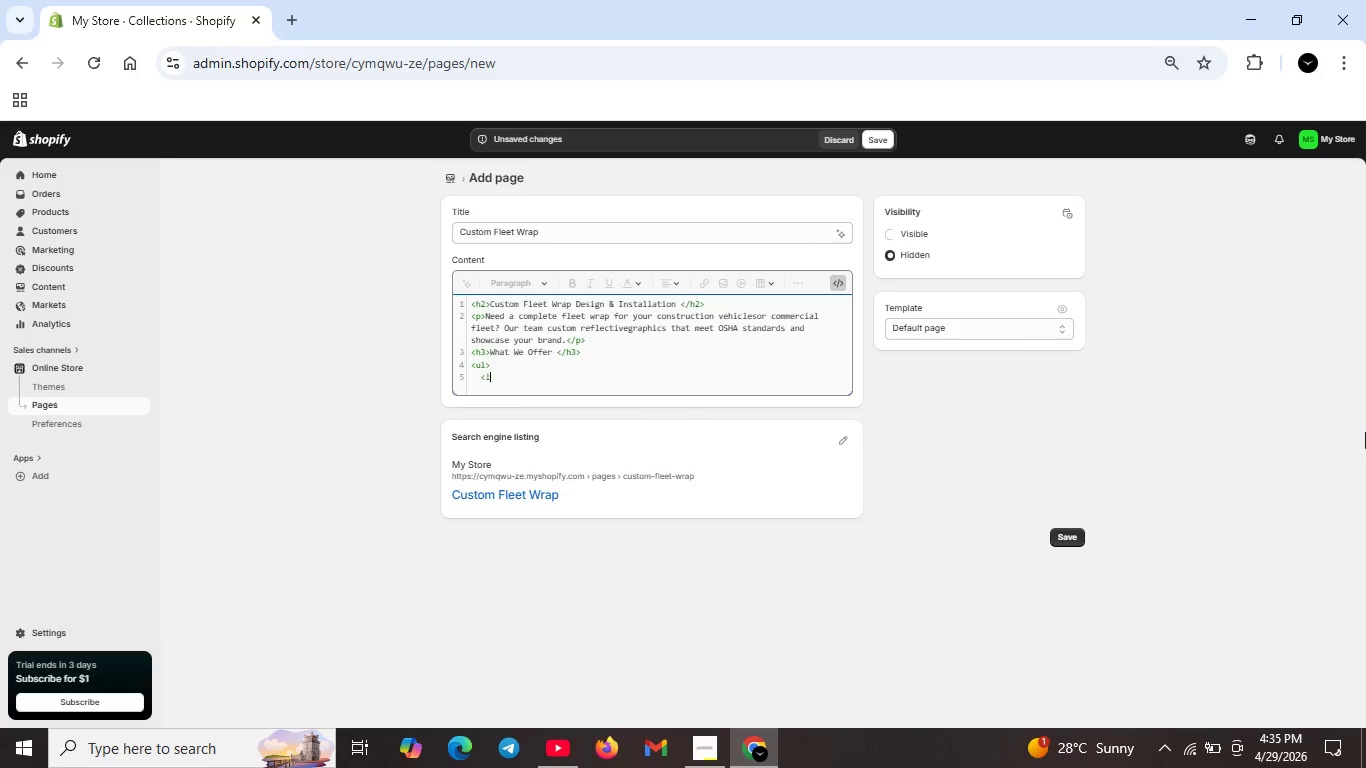 
key(Shift+Enter)
 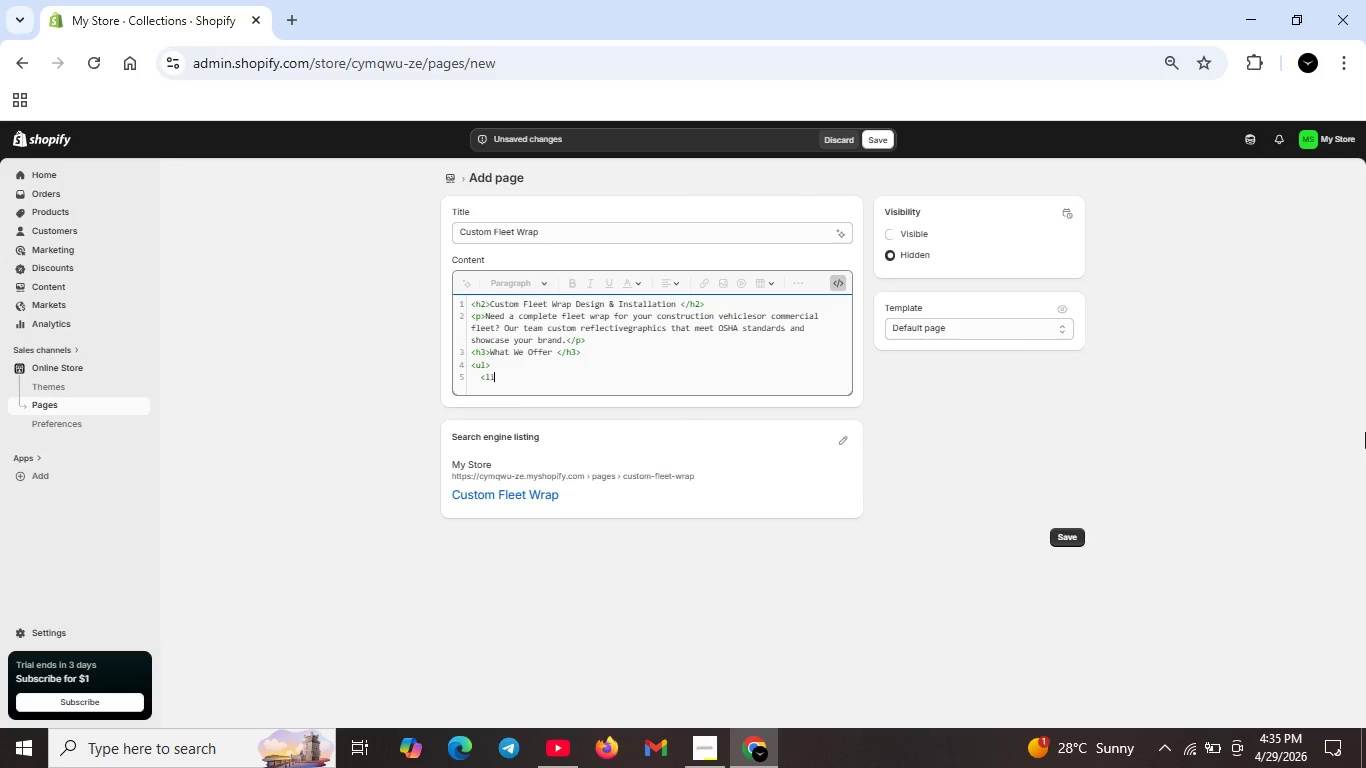 
type(<li>Full vehicle wrap design</li>)
 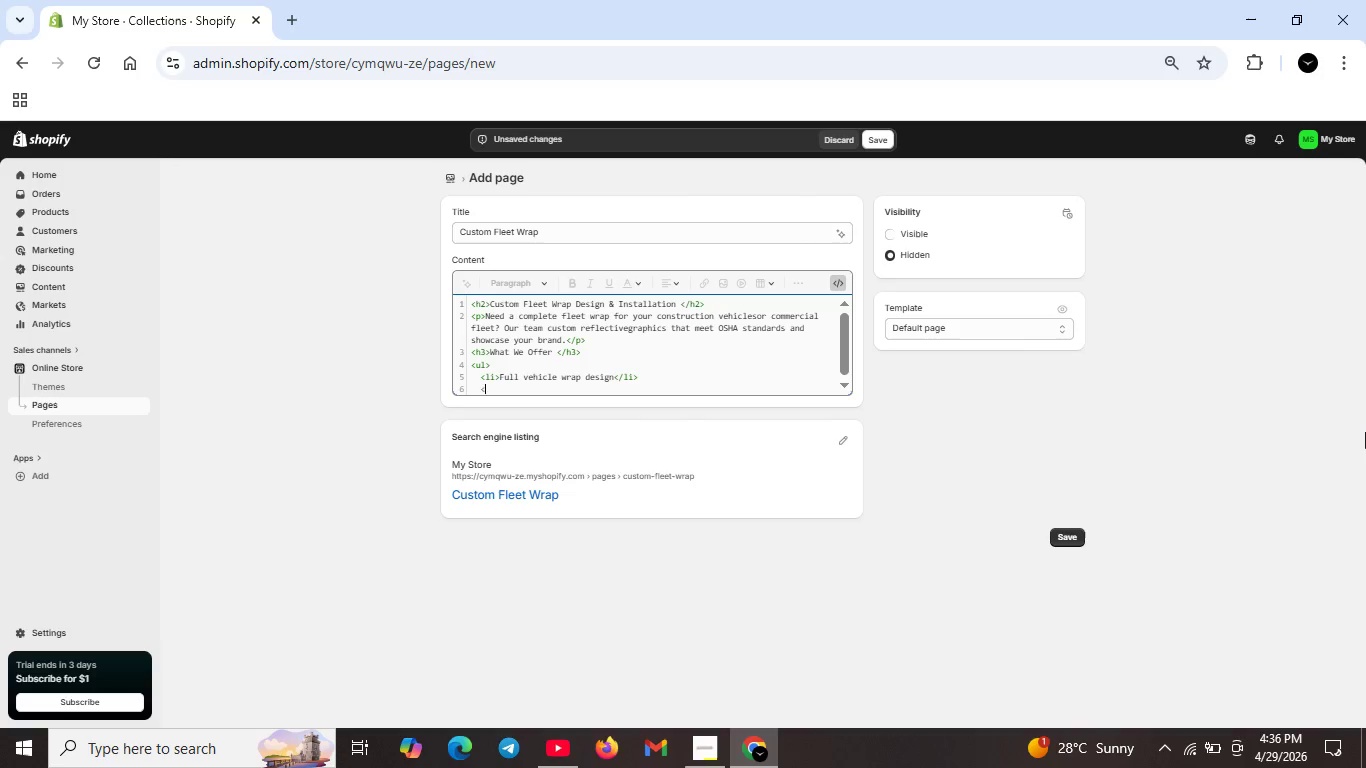 
key(Shift+Enter)
 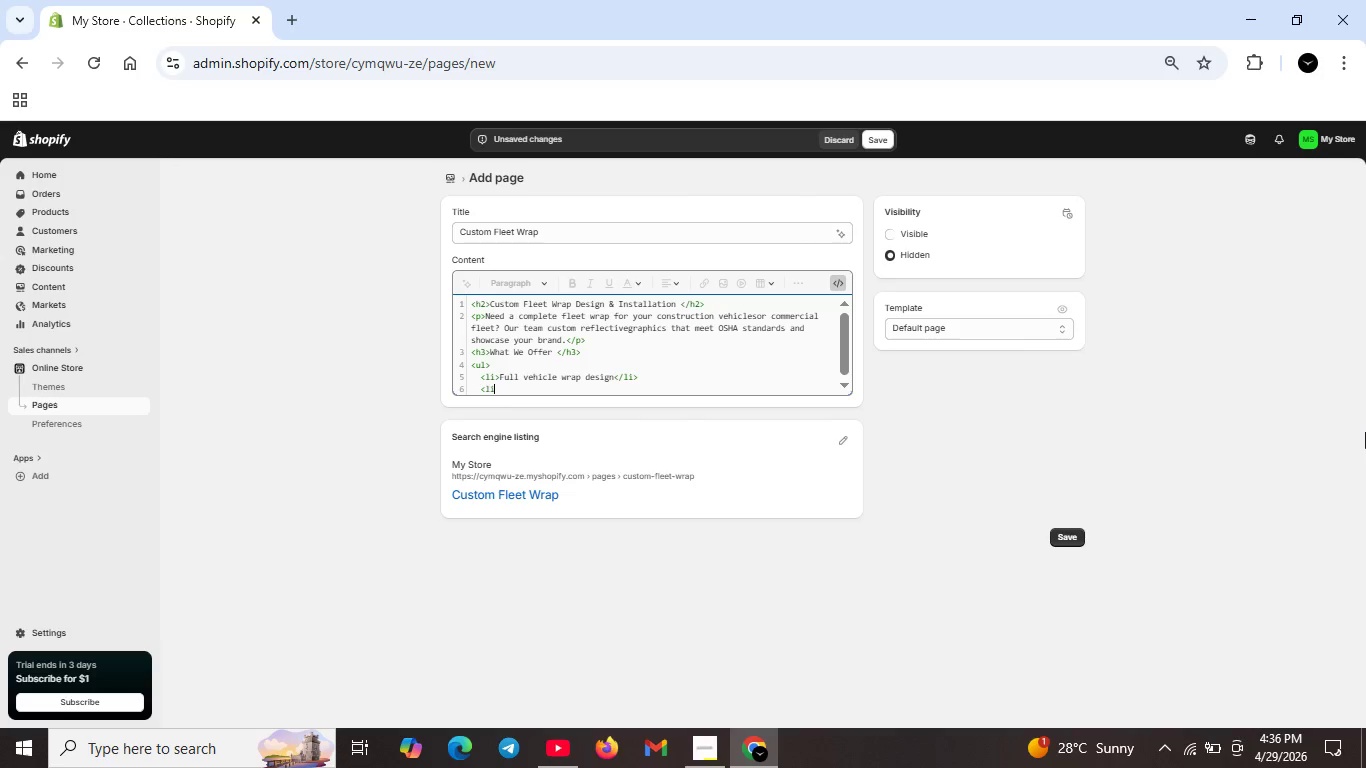 
type(<li>Partial fe)
key(Backspace)
type(leet decal packages</li>)
 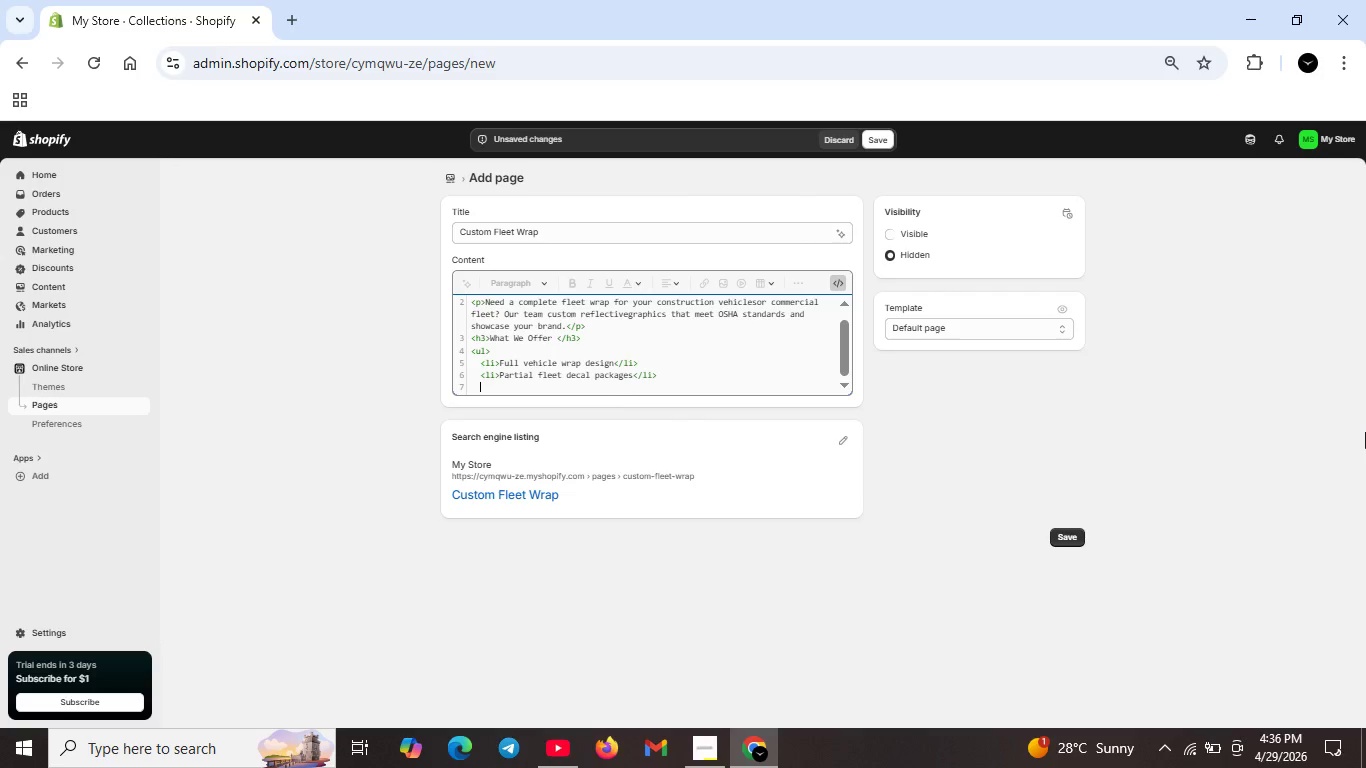 
key(Shift+Enter)
 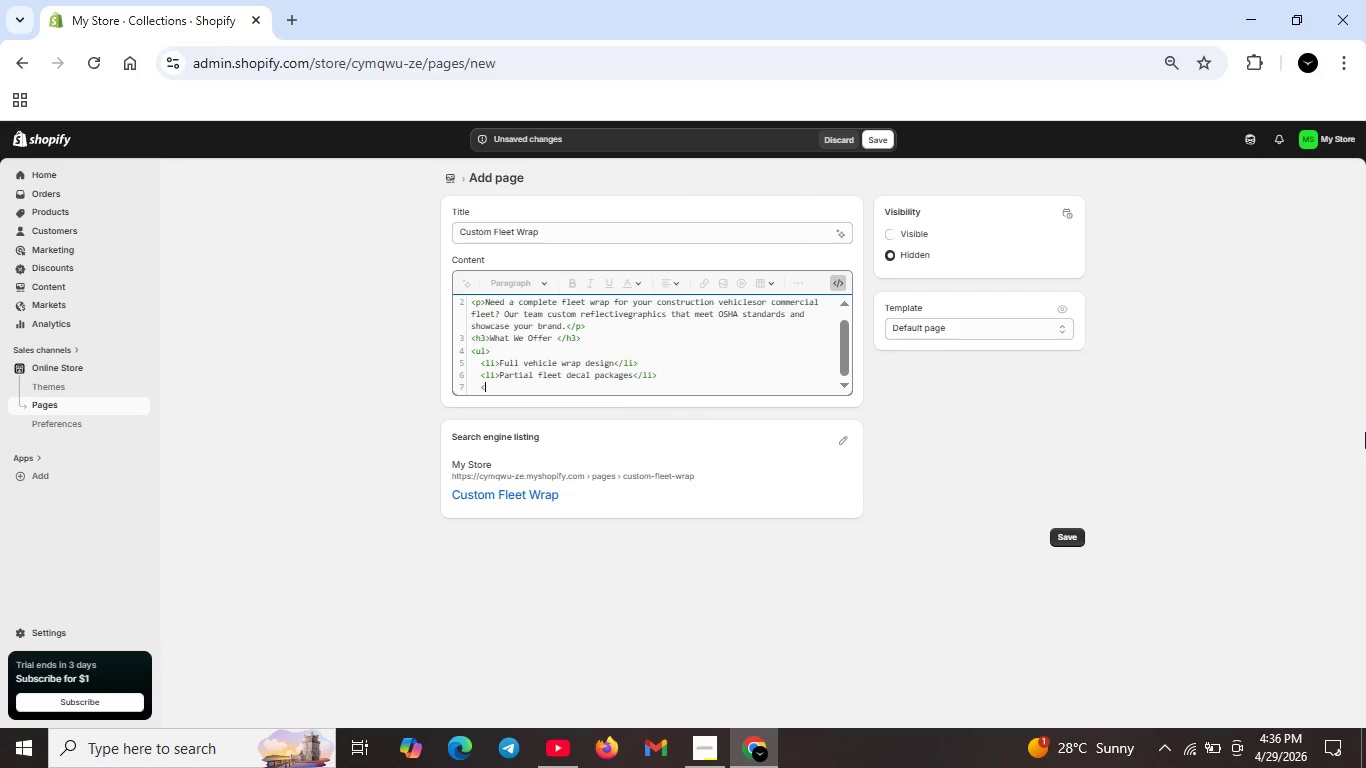 
type(<li>F)
key(Backspace)
type(Reflective d)
key(Backspace)
type(saftey  markings</li>)
 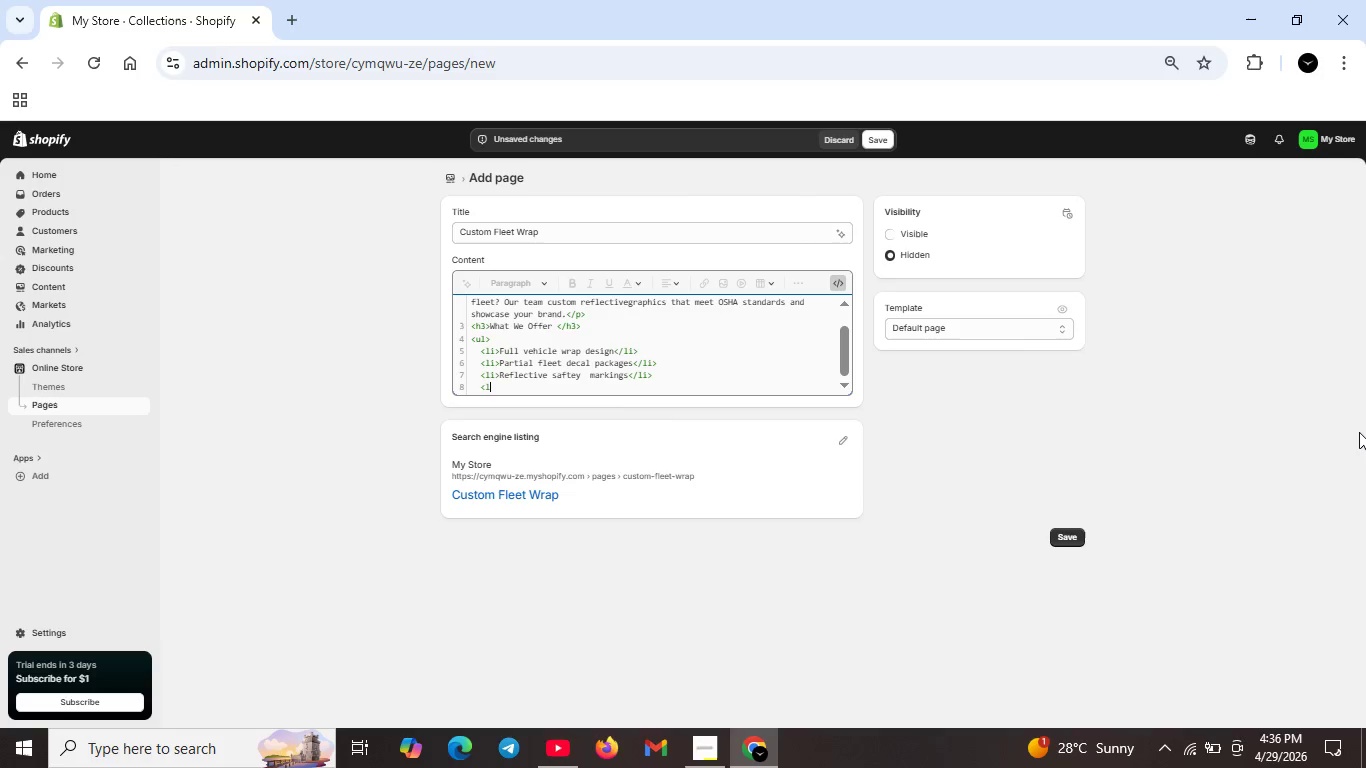 
key(Shift+Enter)
 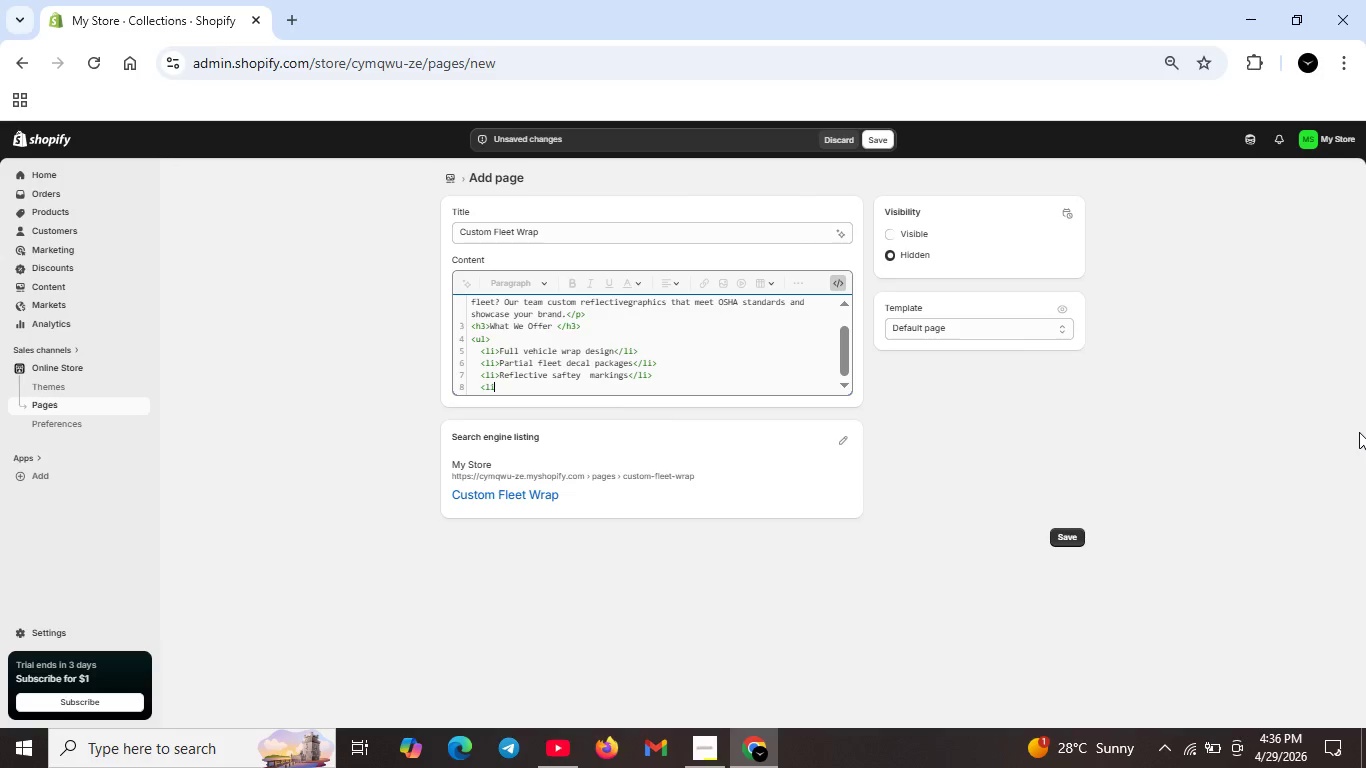 
type(<li>Professional installation (select locations)</li>)
 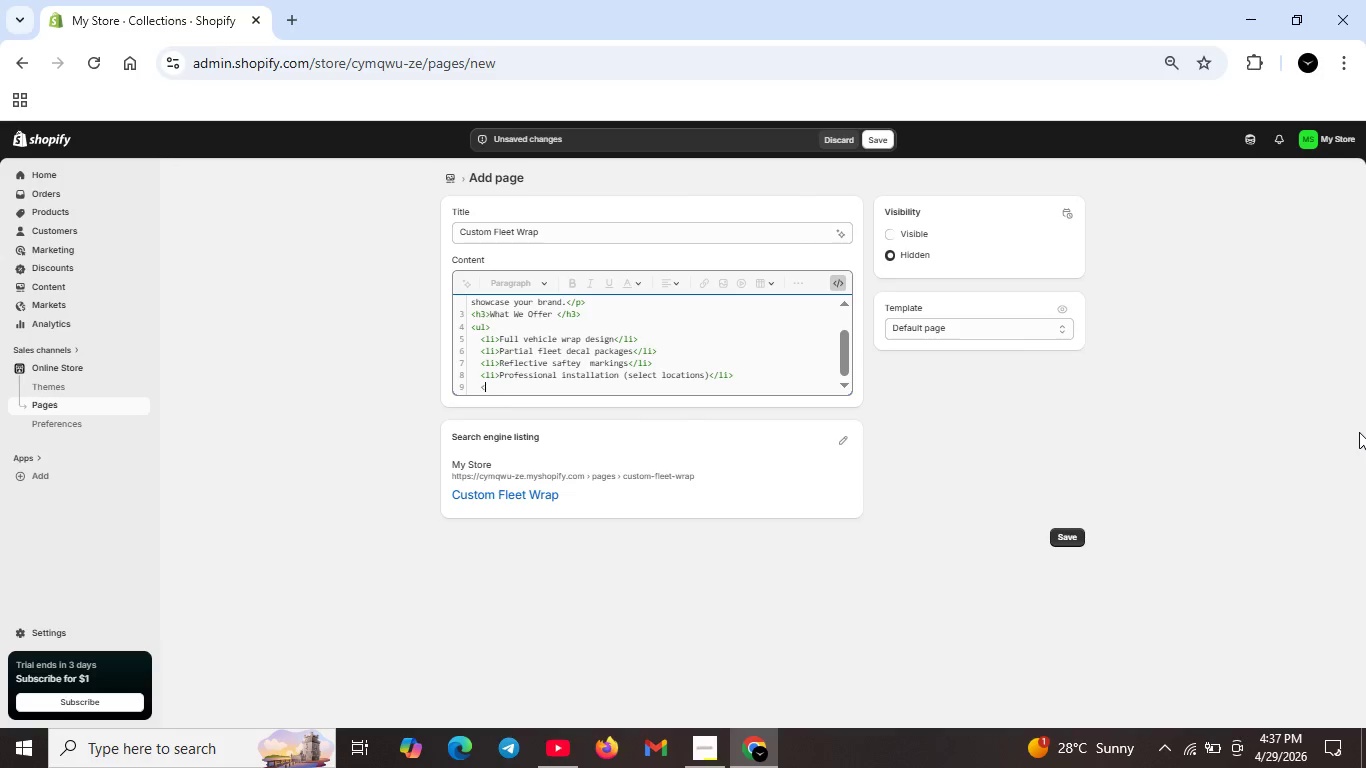 
 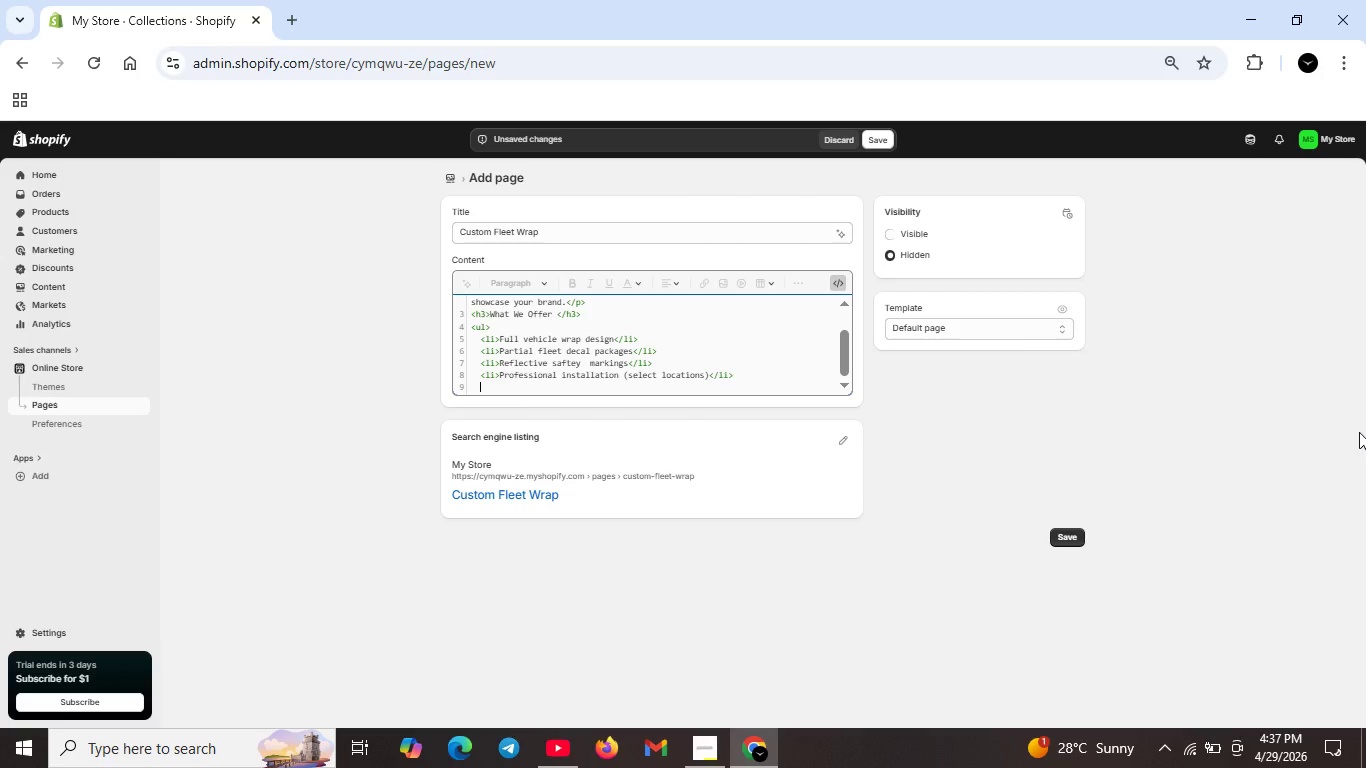 
key(Shift+Enter)
 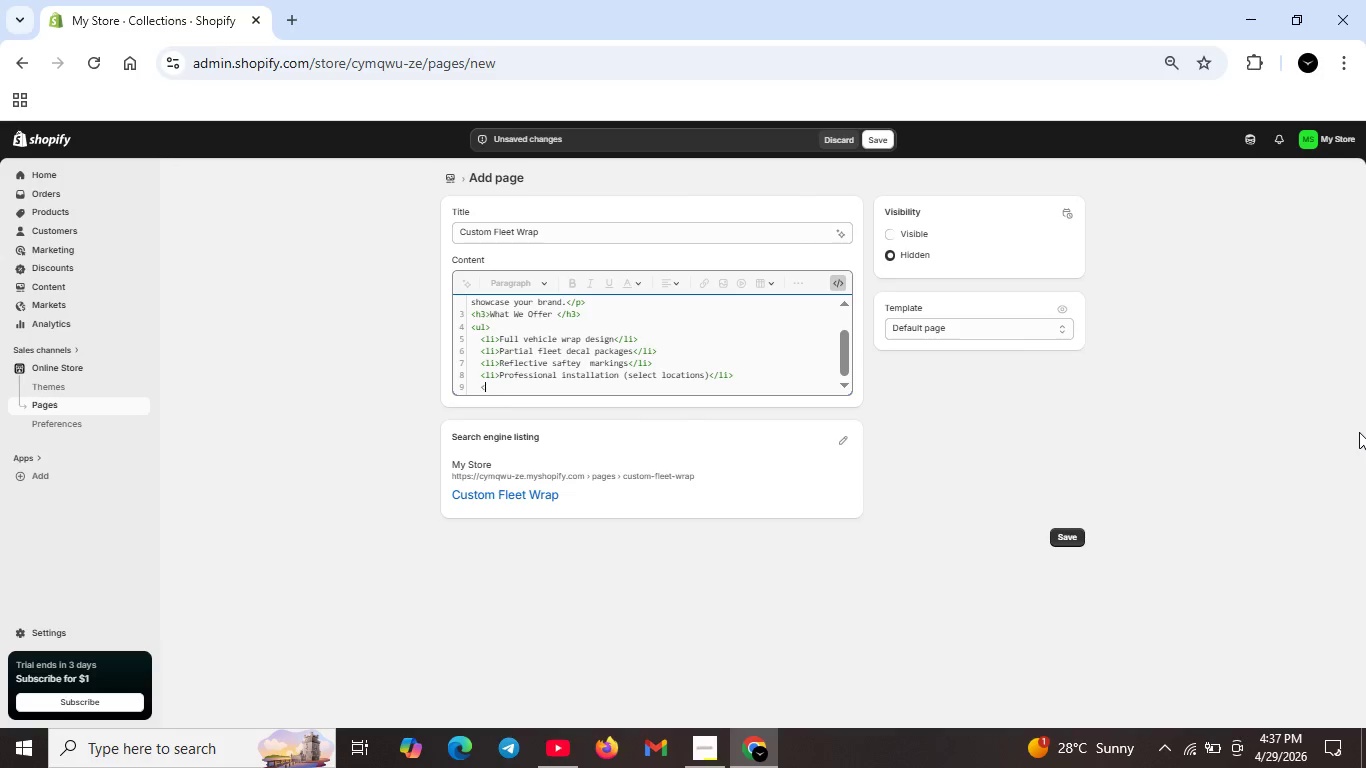 
type(</ul>)
 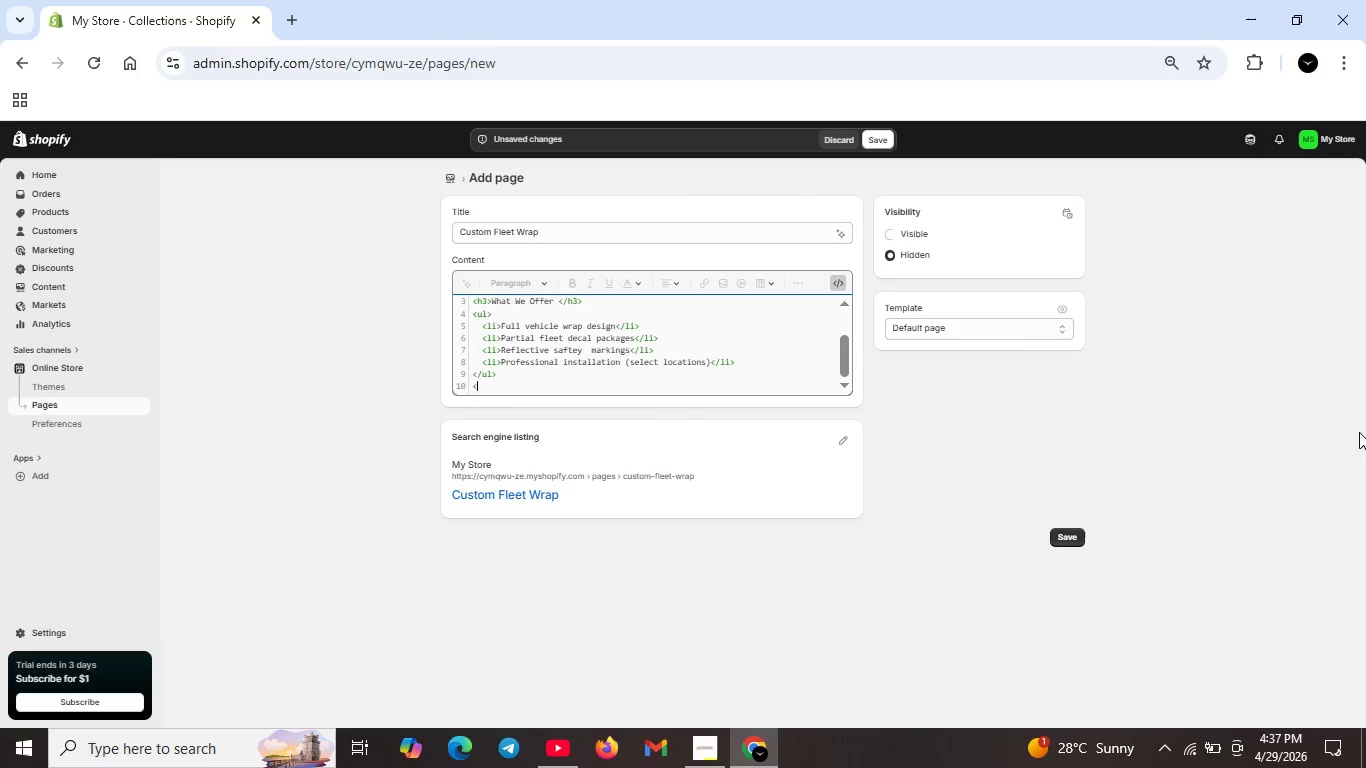 
key(Shift+Enter)
 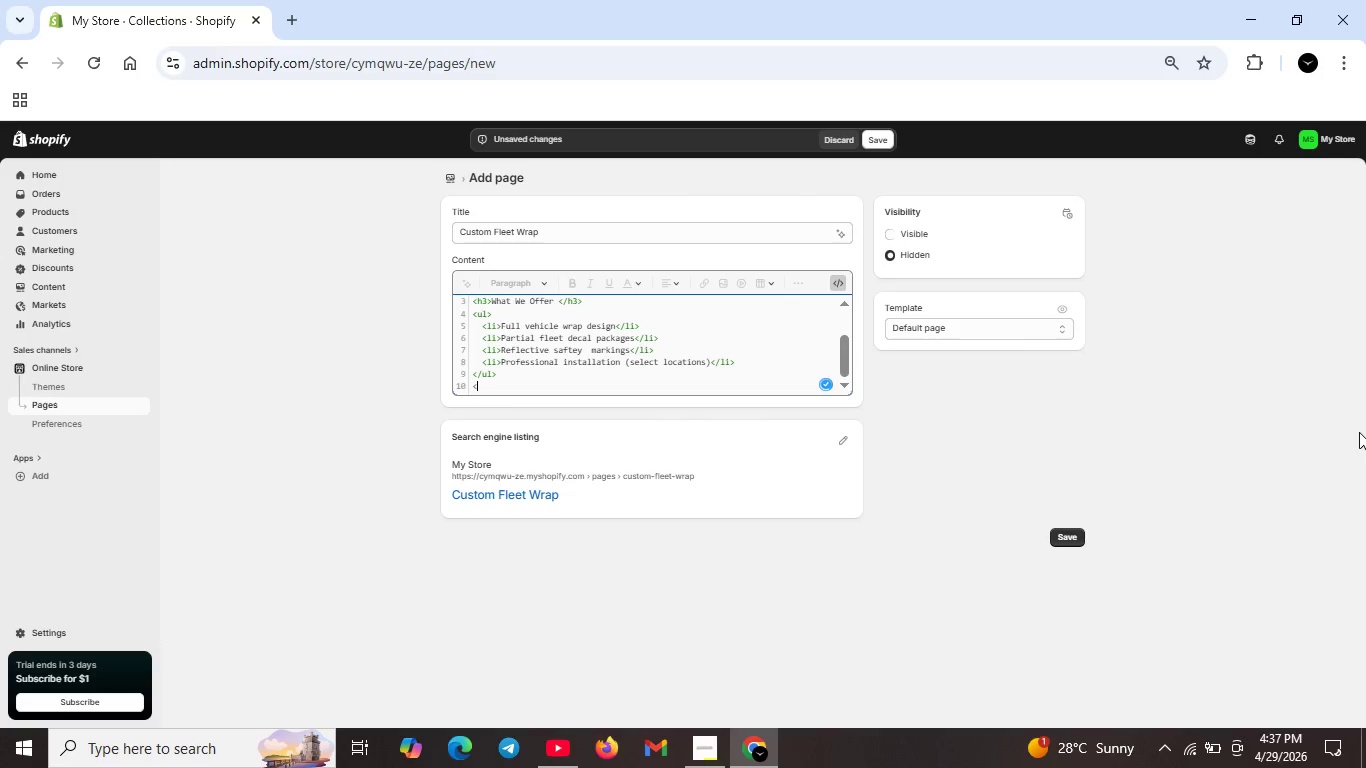 
type(<h3>Request a qoute )
 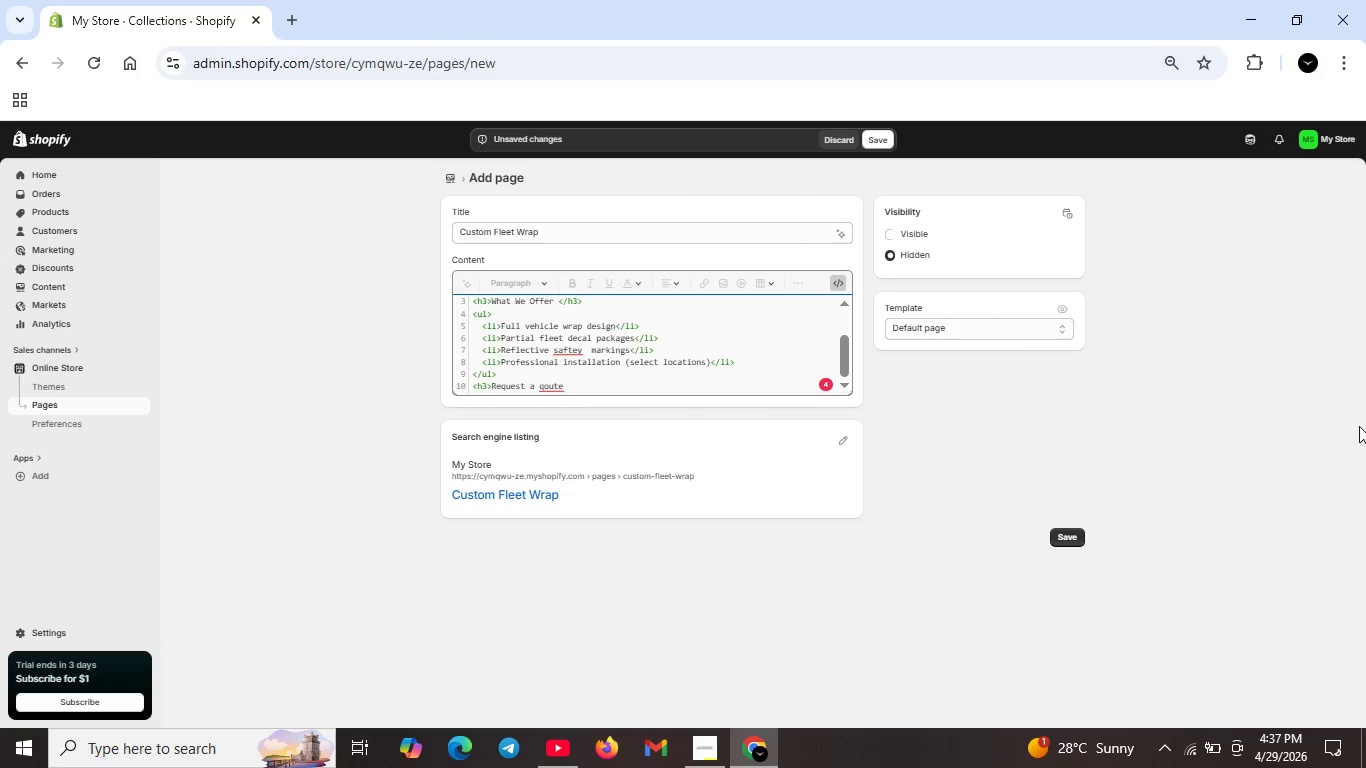 
wait(5.14)
 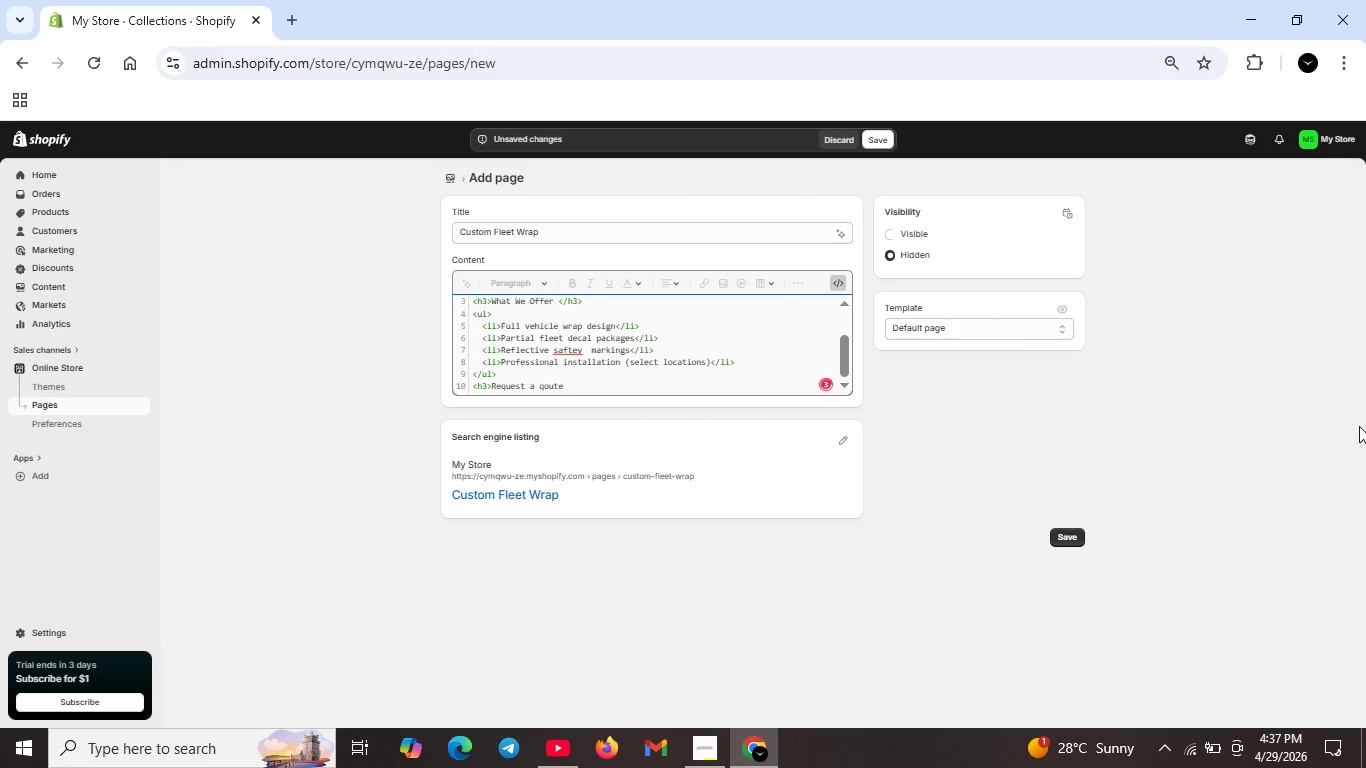 
key(Backspace)
key(Backspace)
key(Backspace)
key(Backspace)
key(Backspace)
key(Backspace)
type(Quote)
 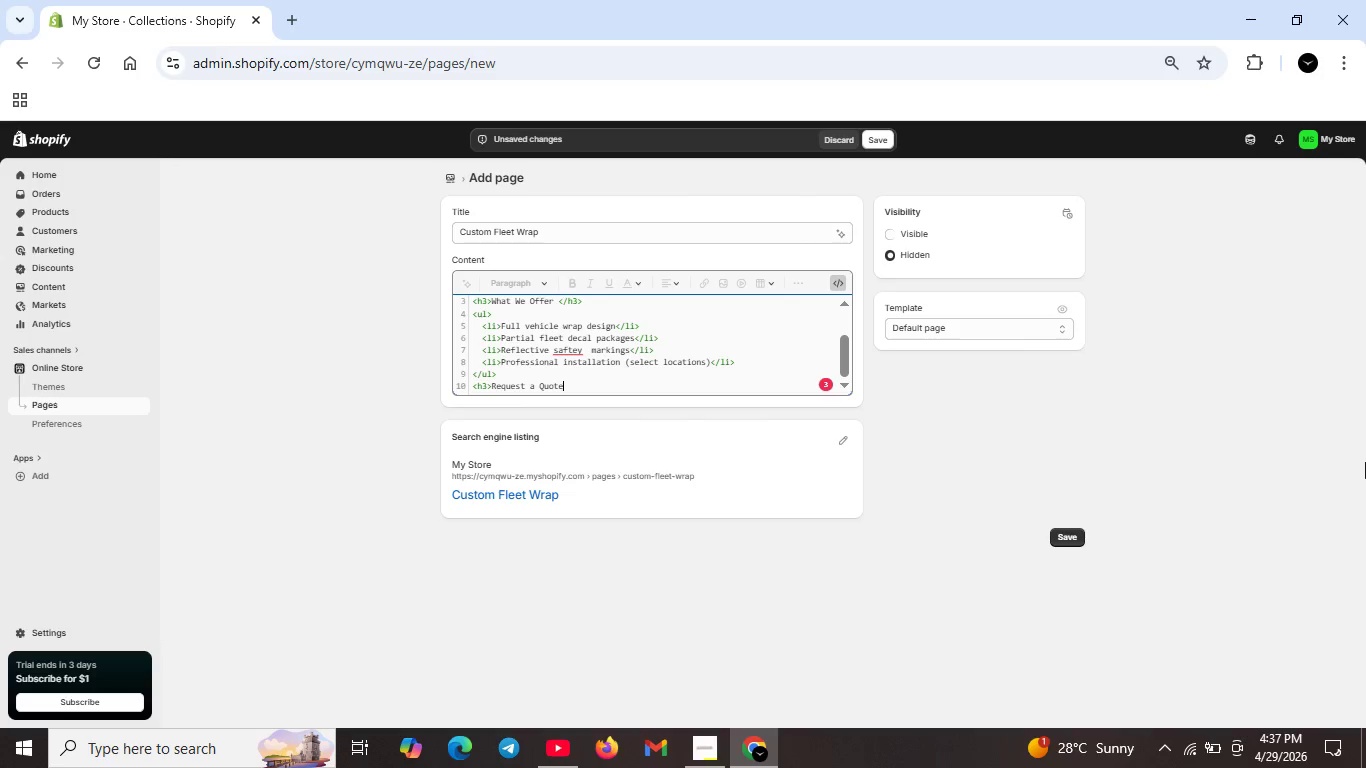 
type(</h3>)
 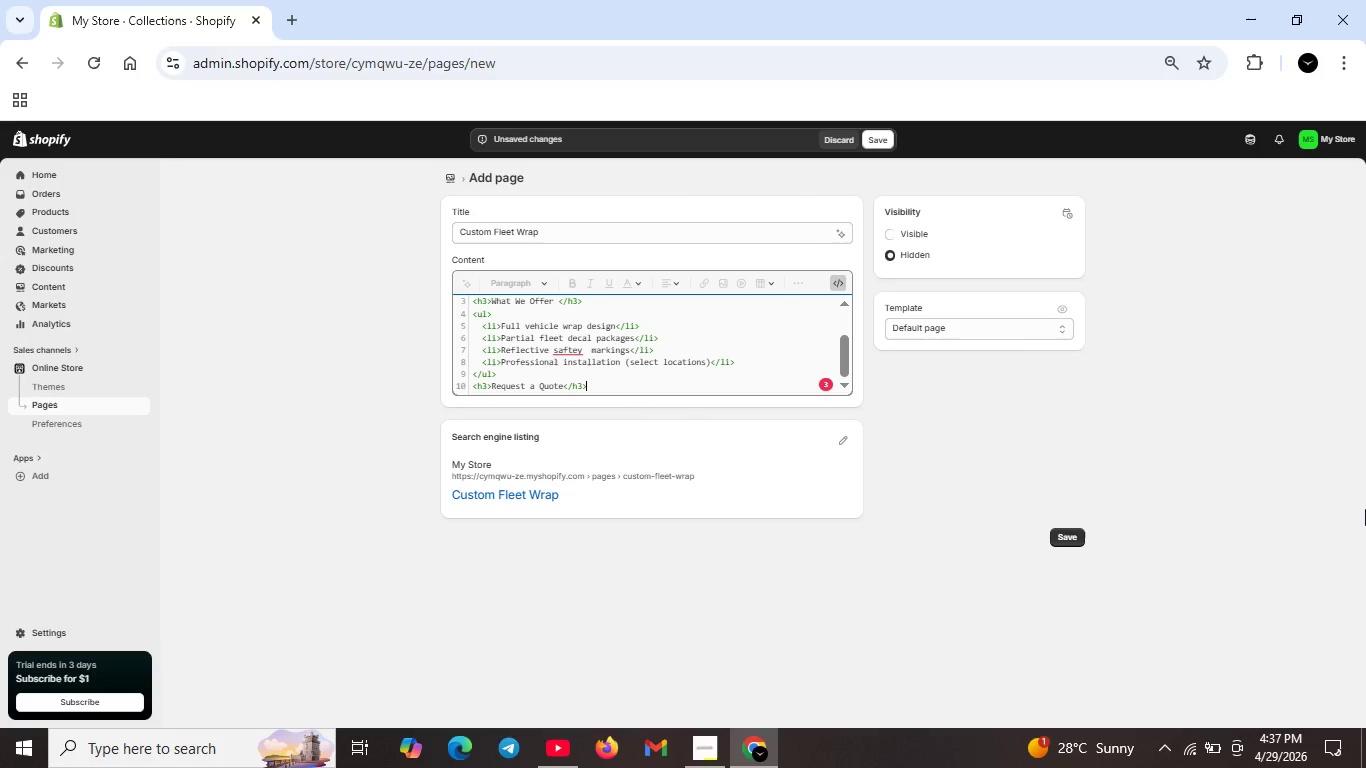 
wait(9.31)
 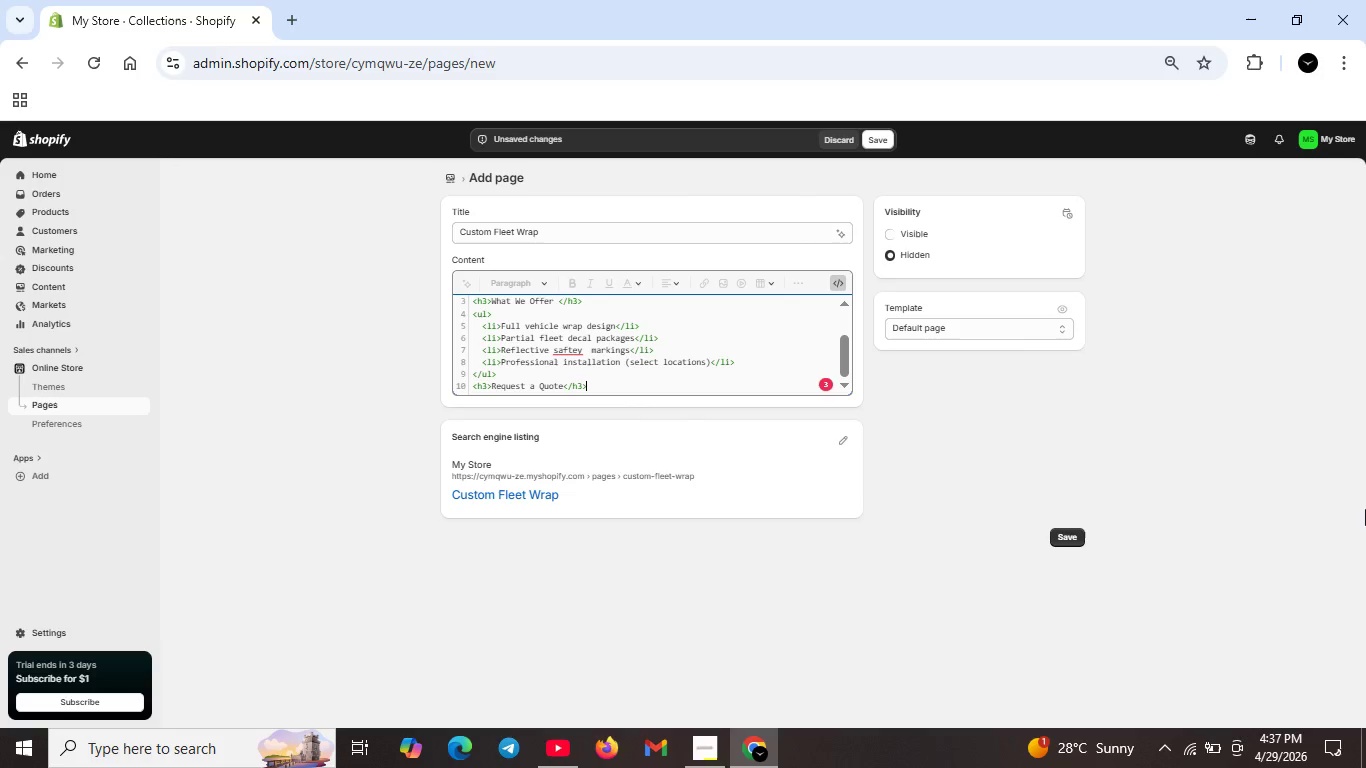 
key(Shift+ShiftRight)
 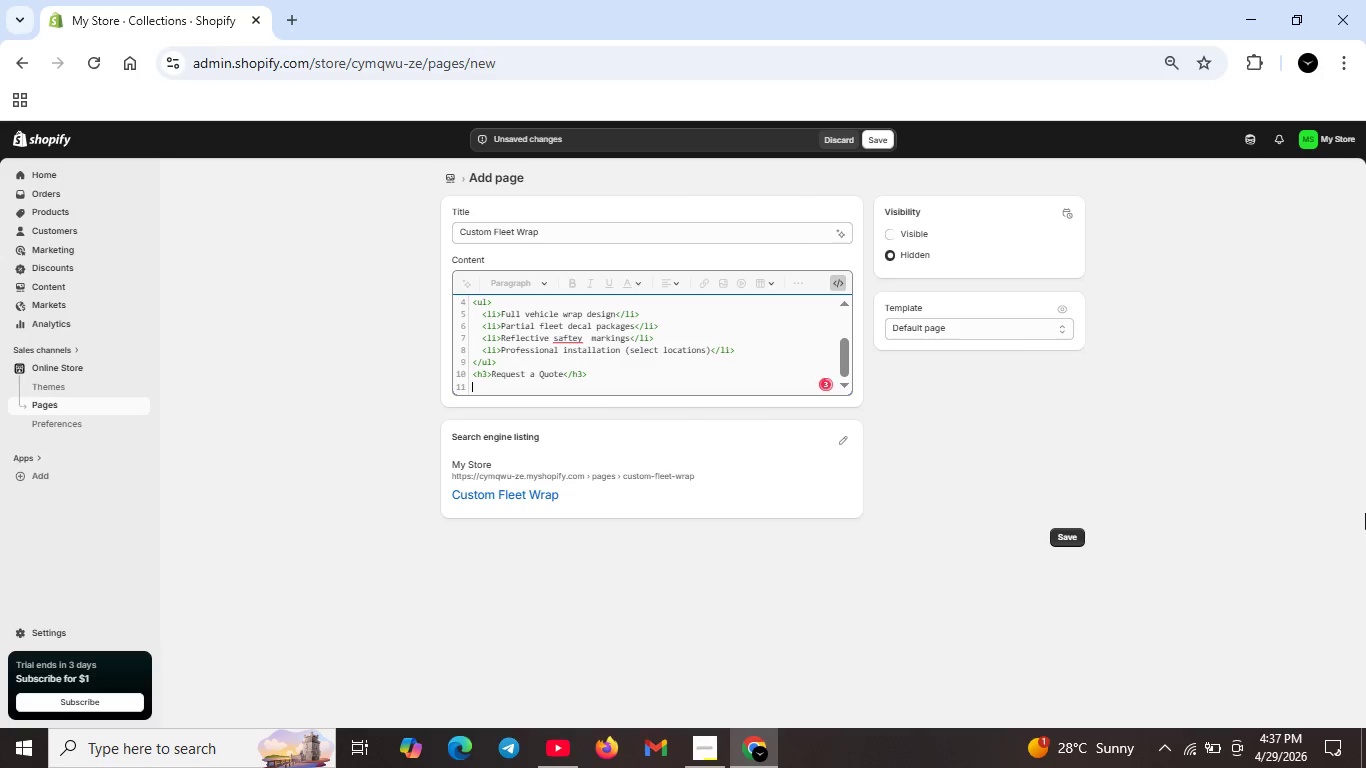 
key(Shift+Enter)
 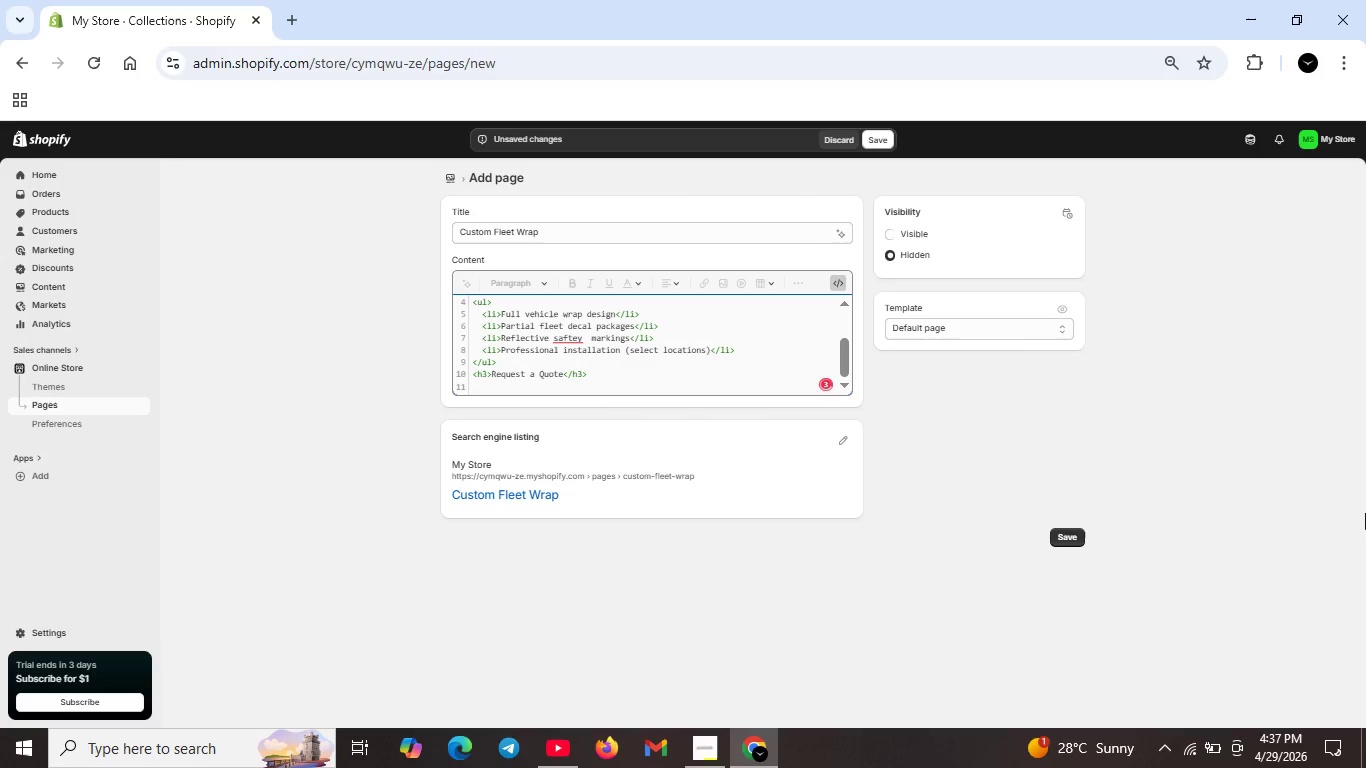 
type(<p>Fill out of the for below and our team will respond wthin 24chours.</p>)
 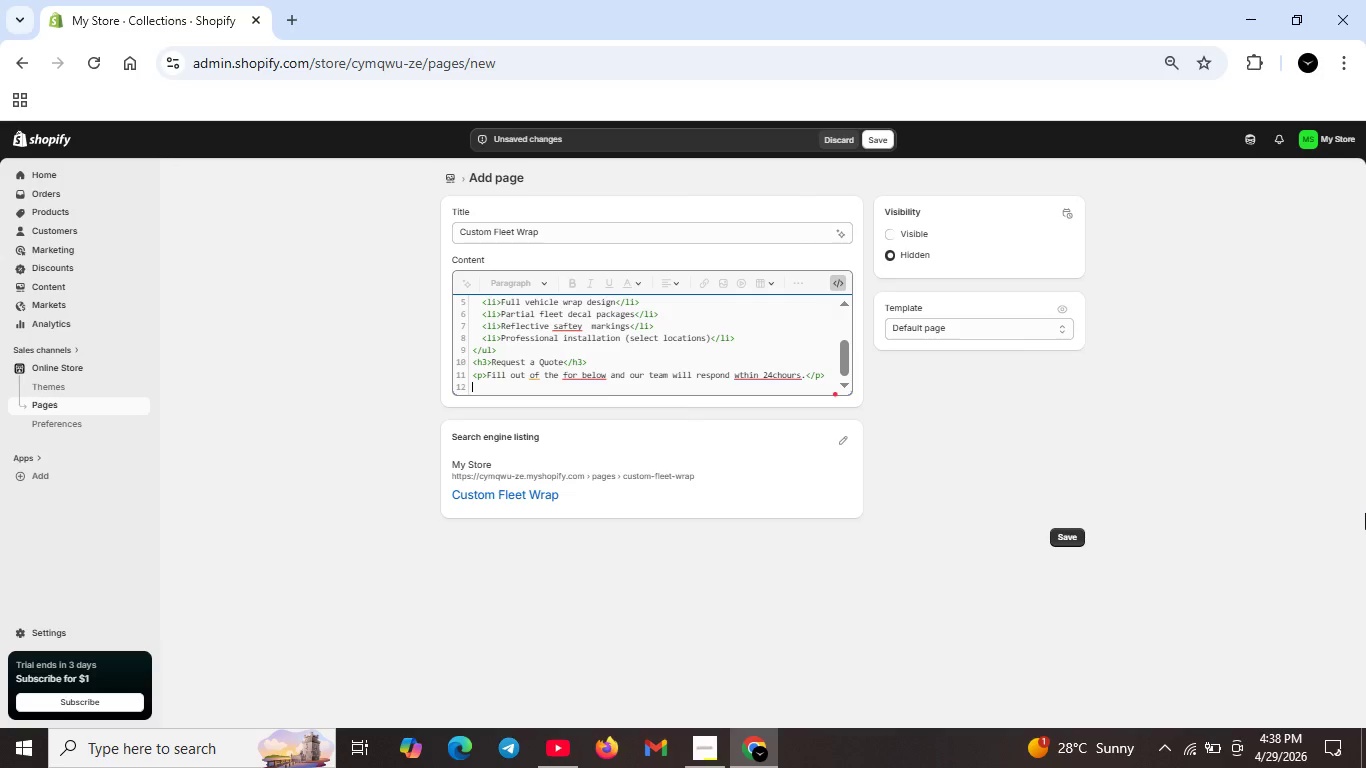 
key(Shift+Enter)
 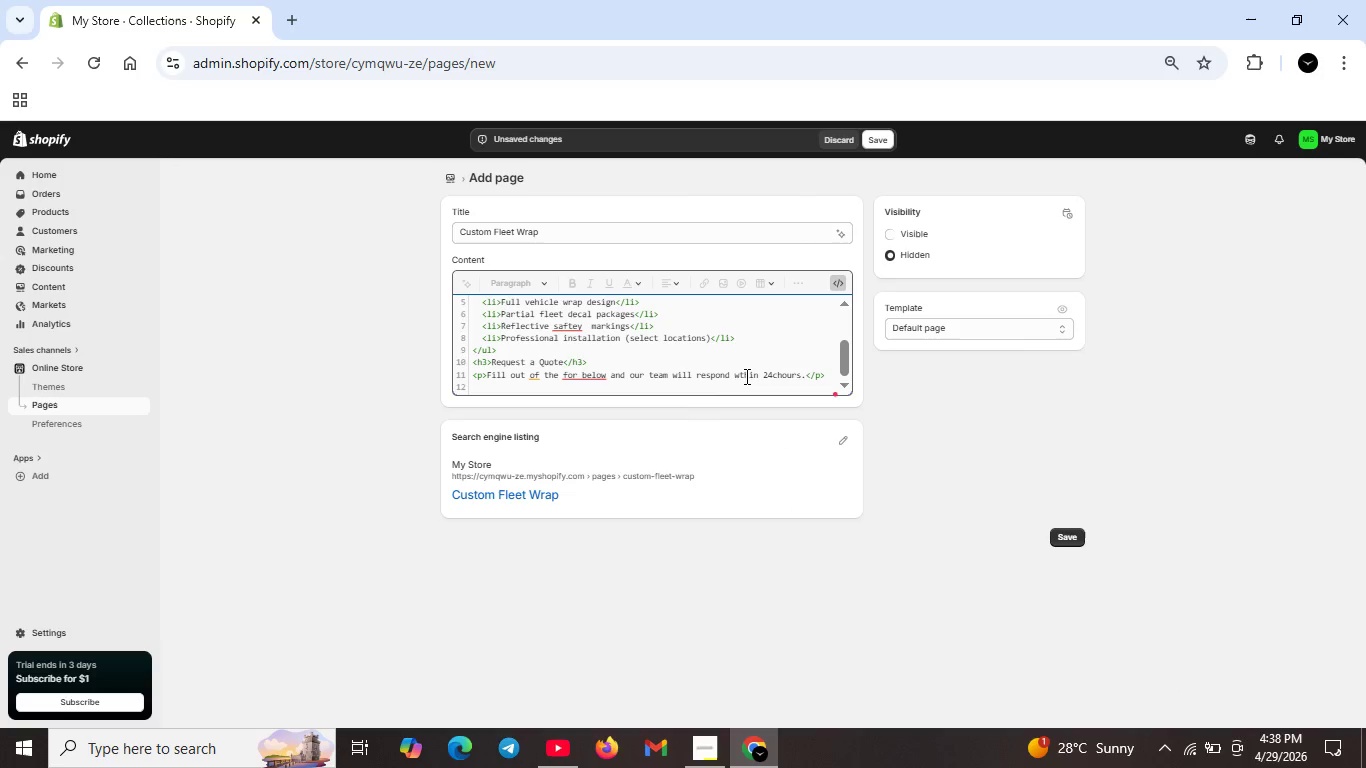 
left_click([741, 376])
 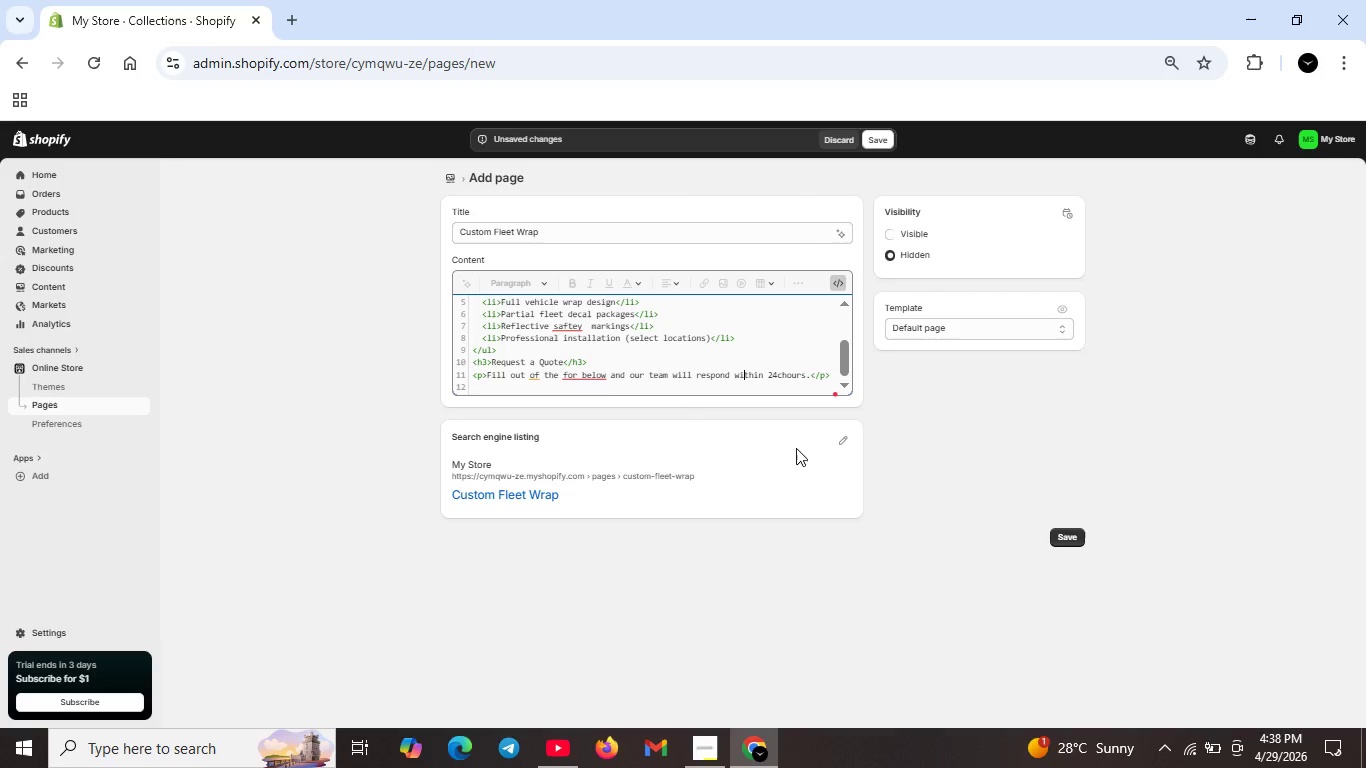 
key(I)
 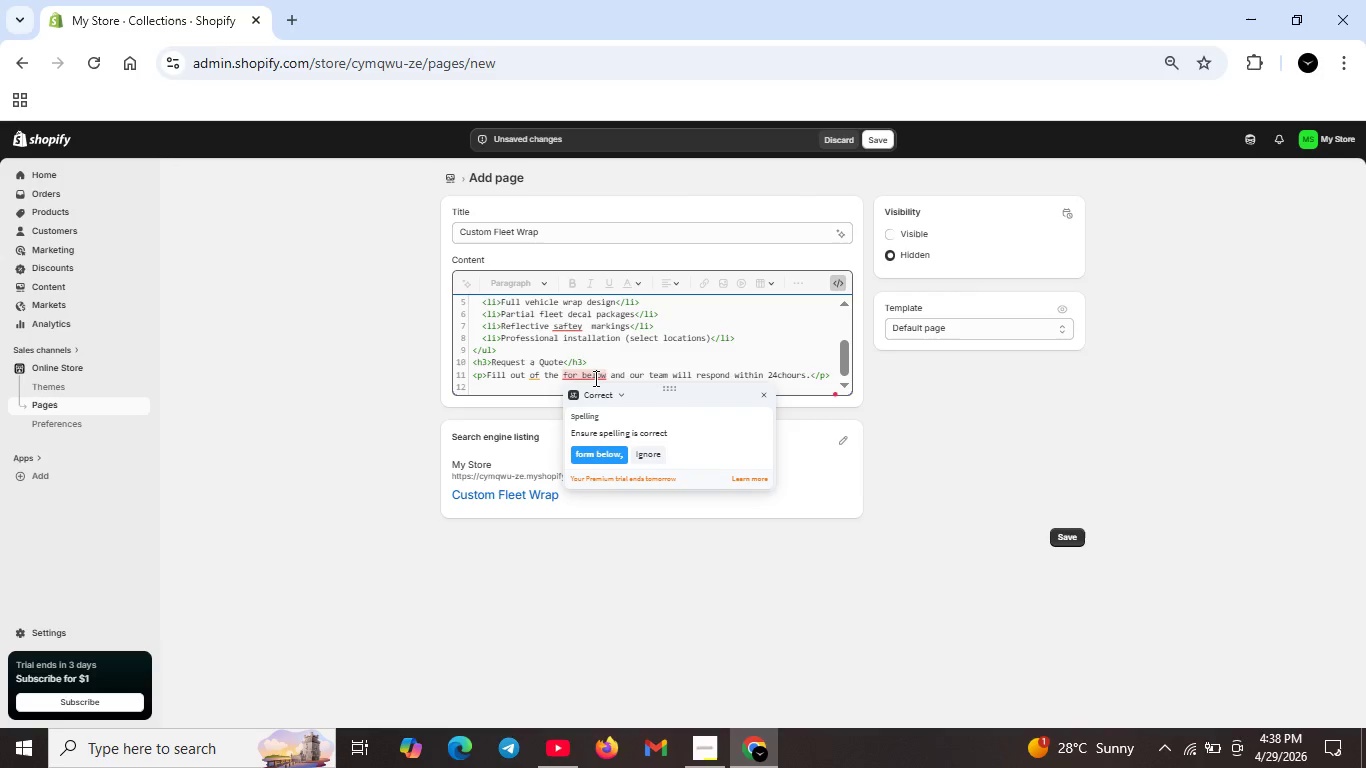 
left_click([599, 373])
 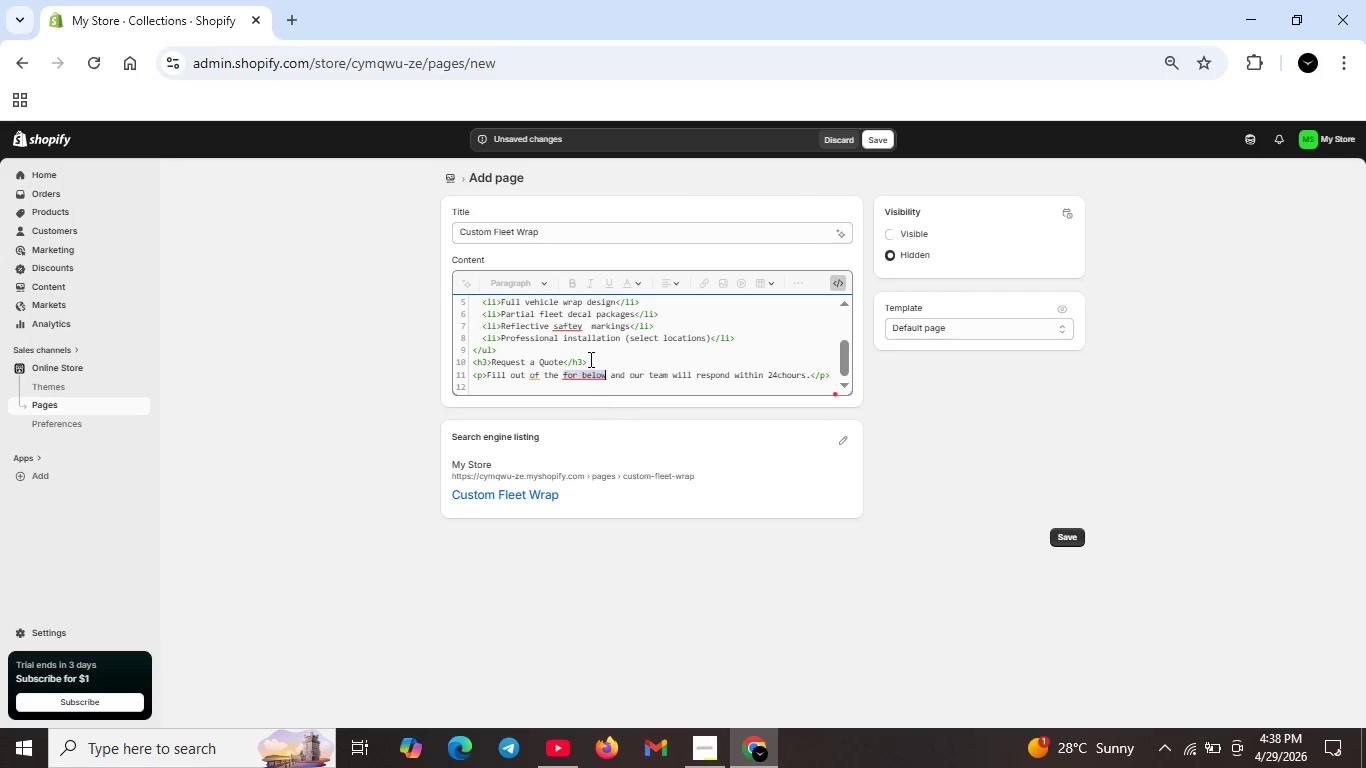 
left_click([604, 448])
 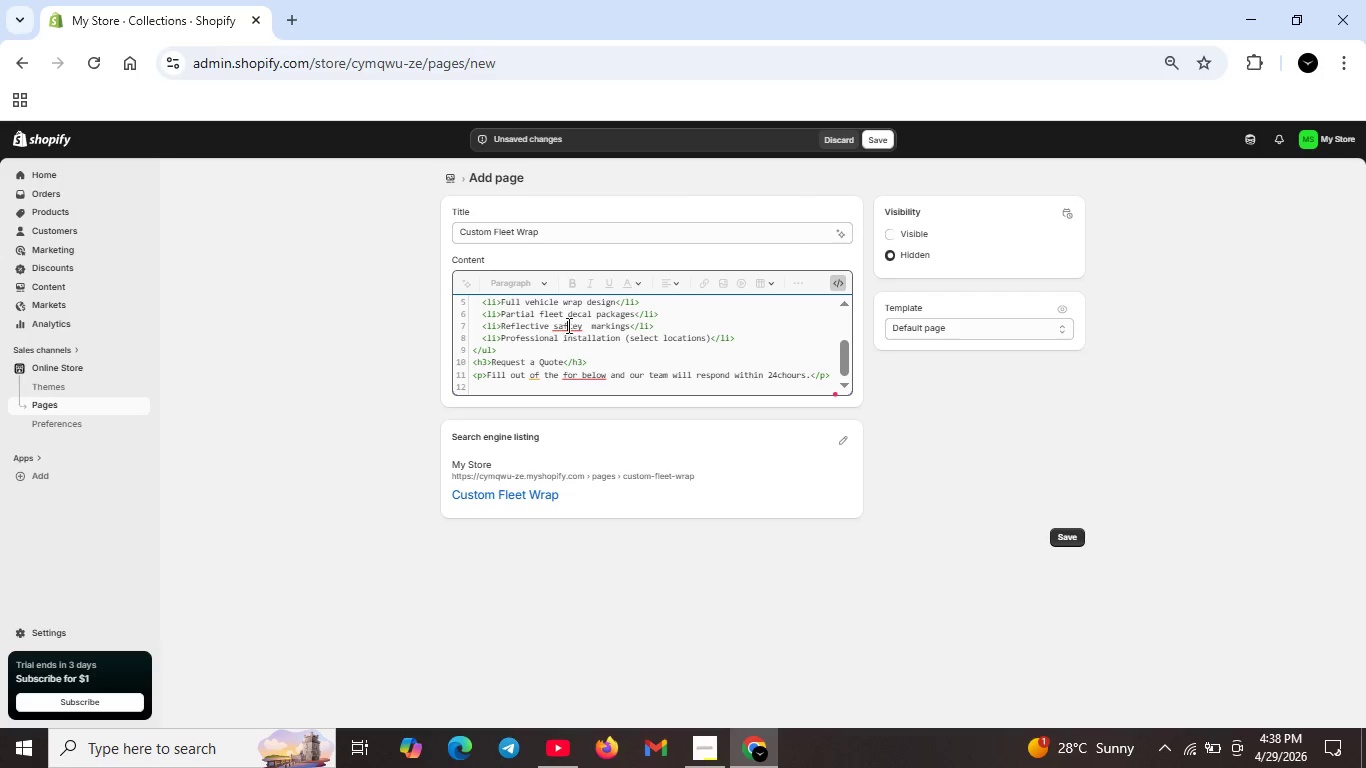 
left_click([563, 333])
 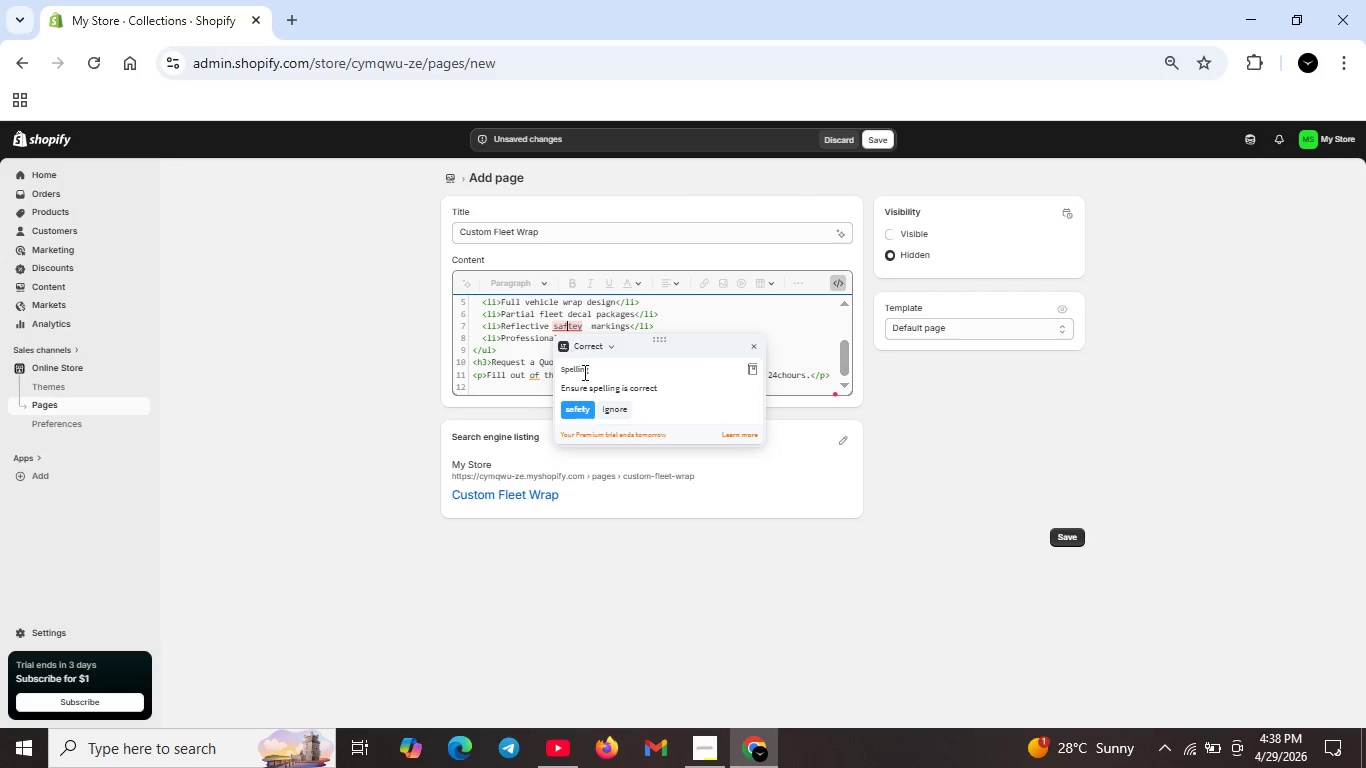 
left_click([567, 325])
 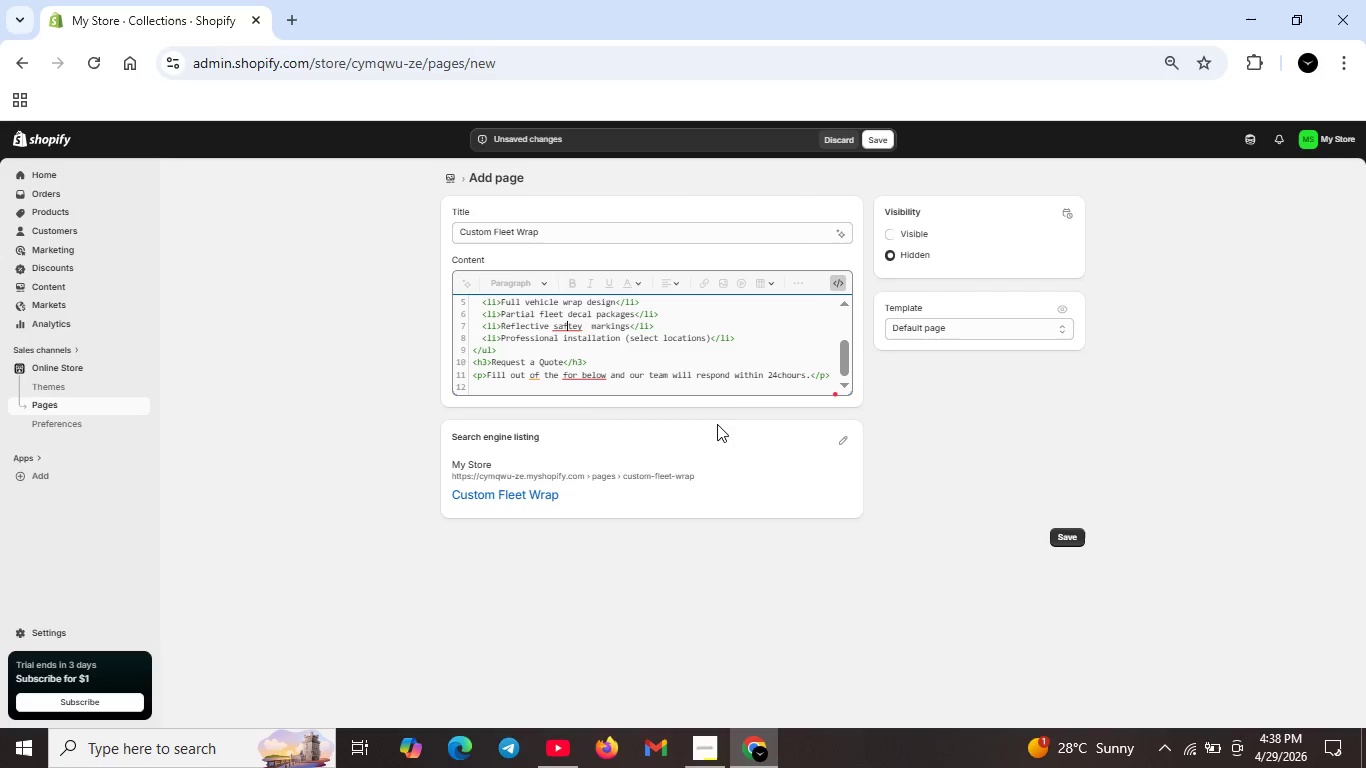 
left_click([573, 405])
 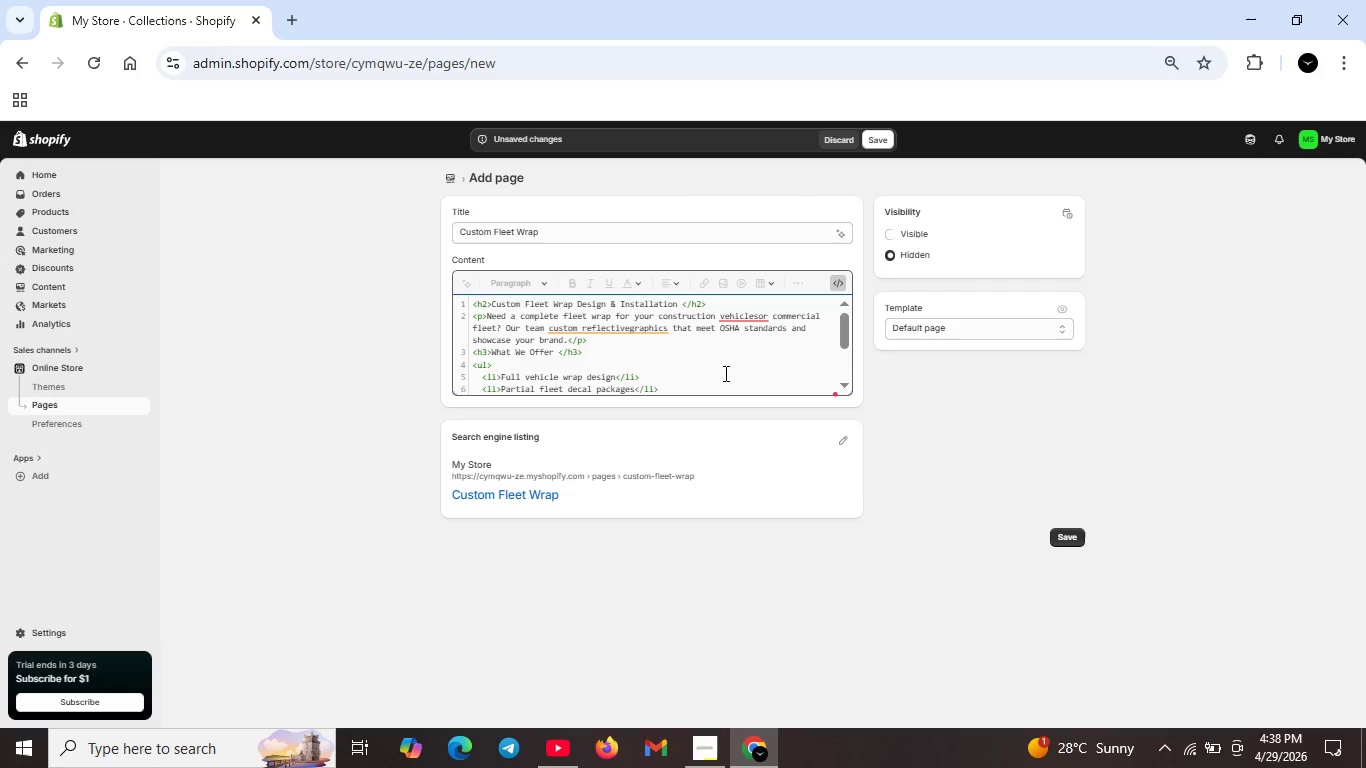 
scroll: coordinate [810, 383], scroll_direction: up, amount: 3.0
 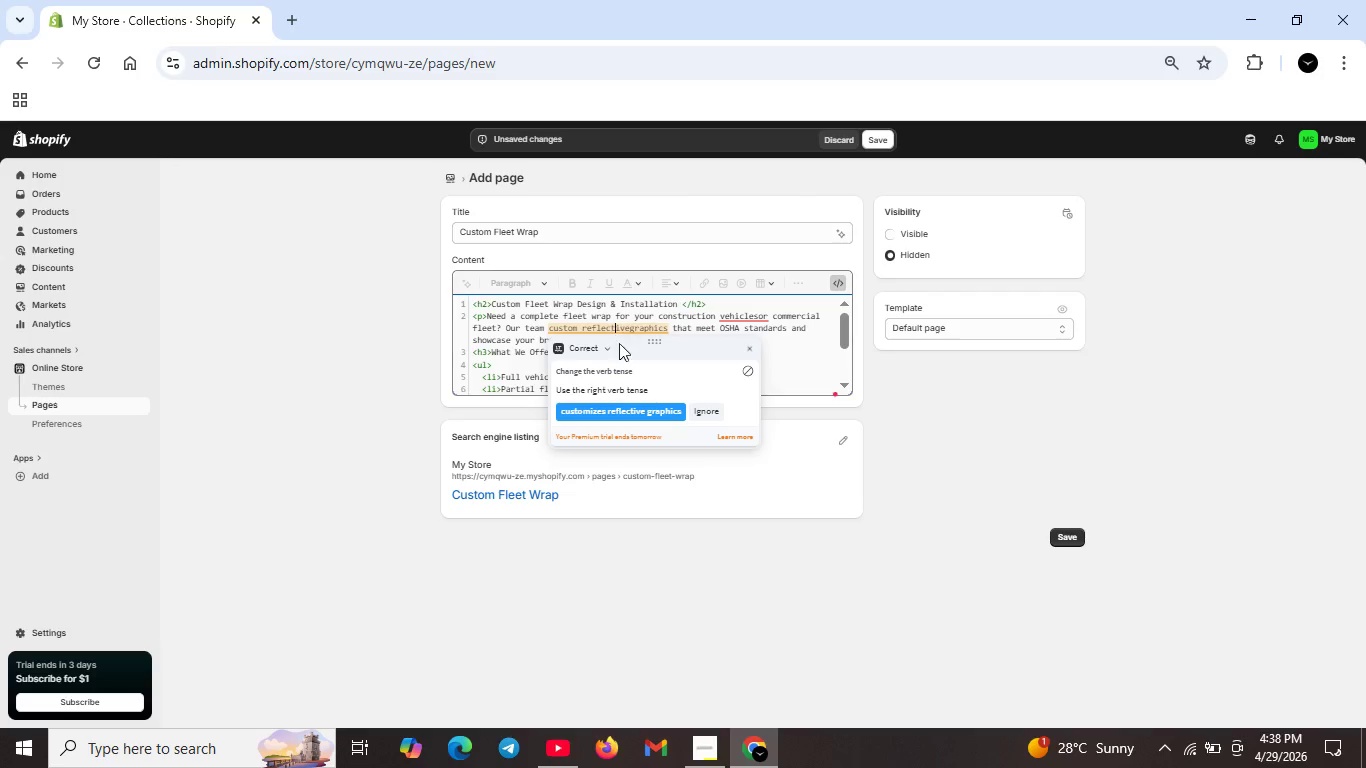 
left_click([617, 331])
 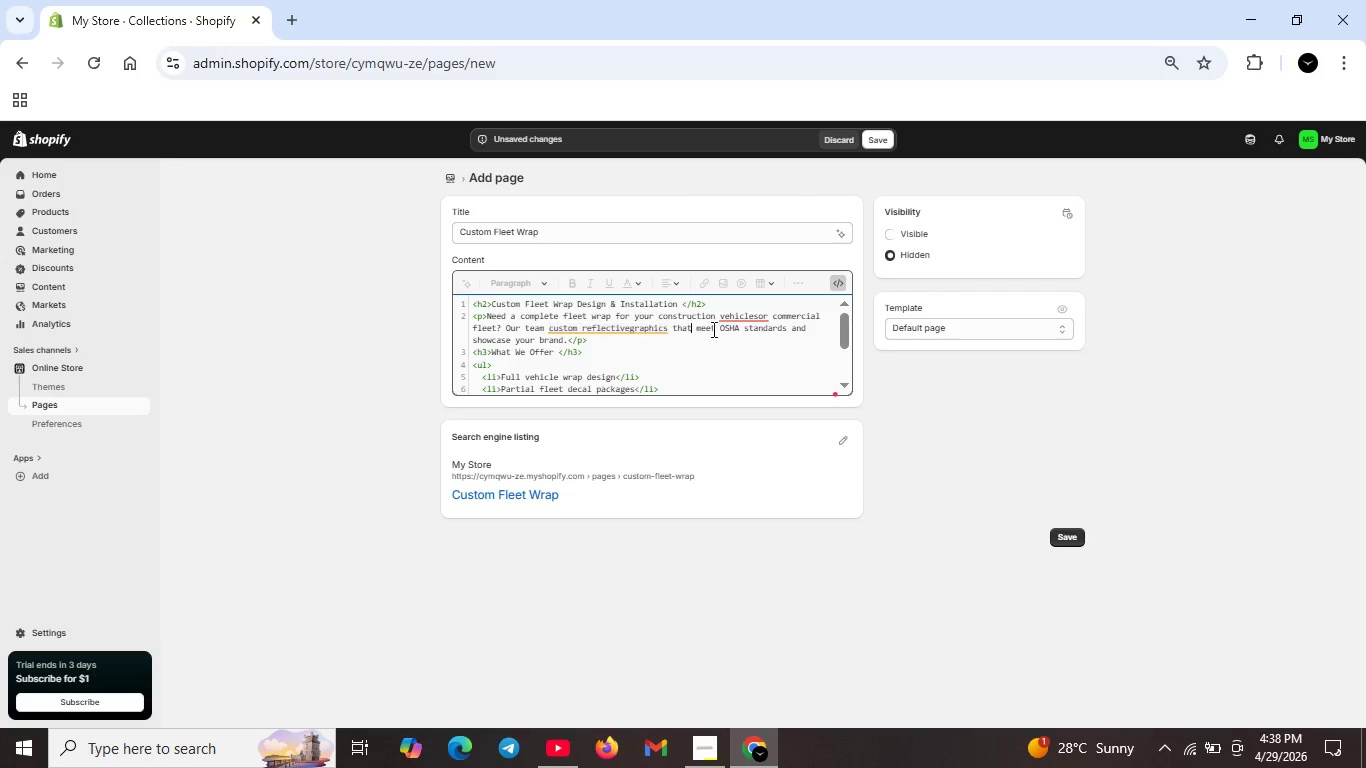 
left_click([628, 408])
 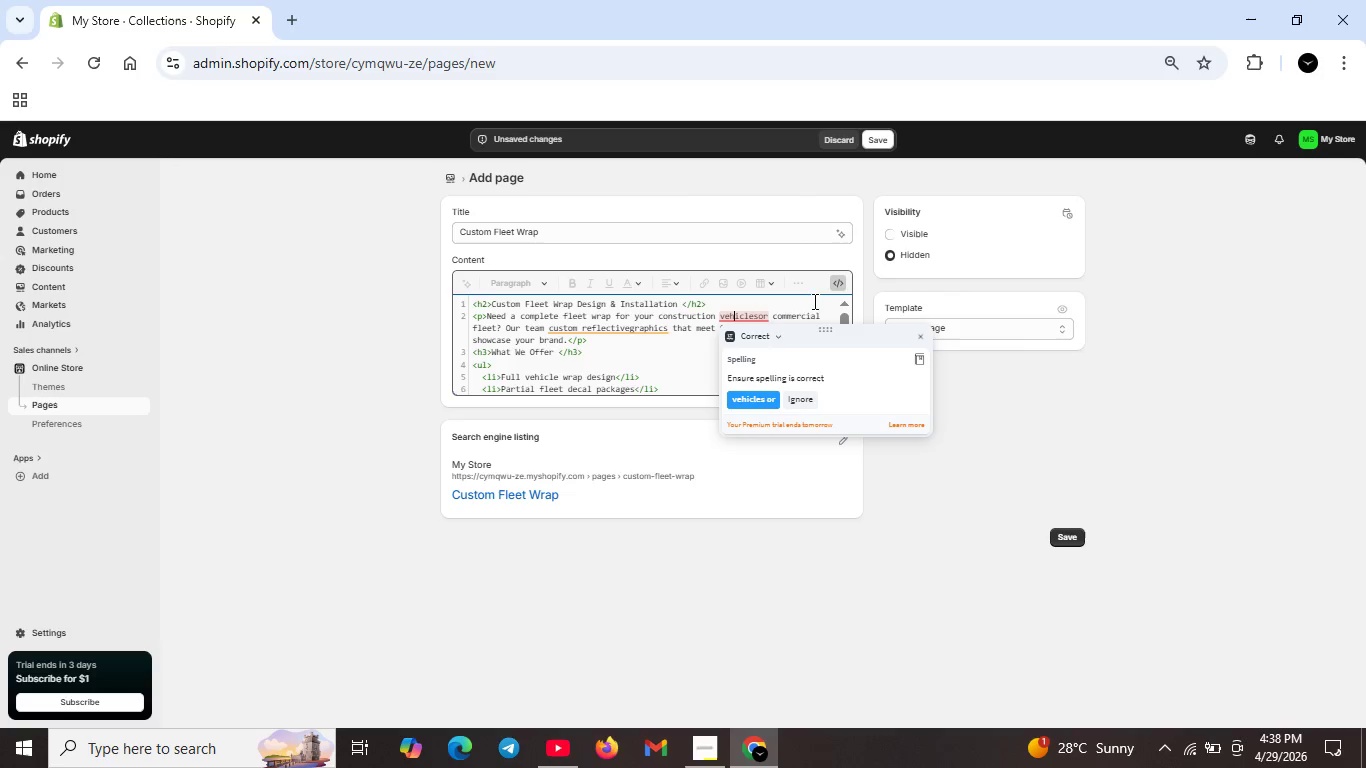 
left_click([734, 312])
 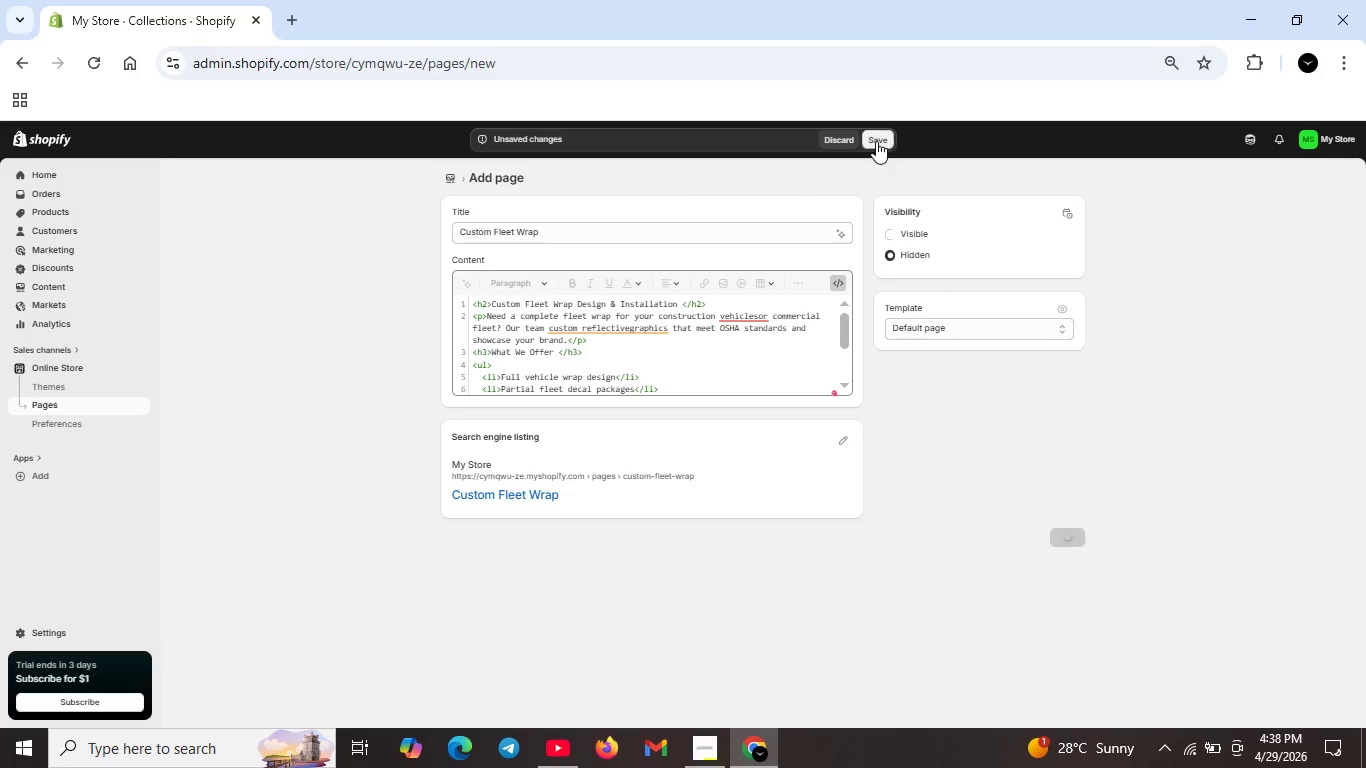 
left_click([876, 141])
 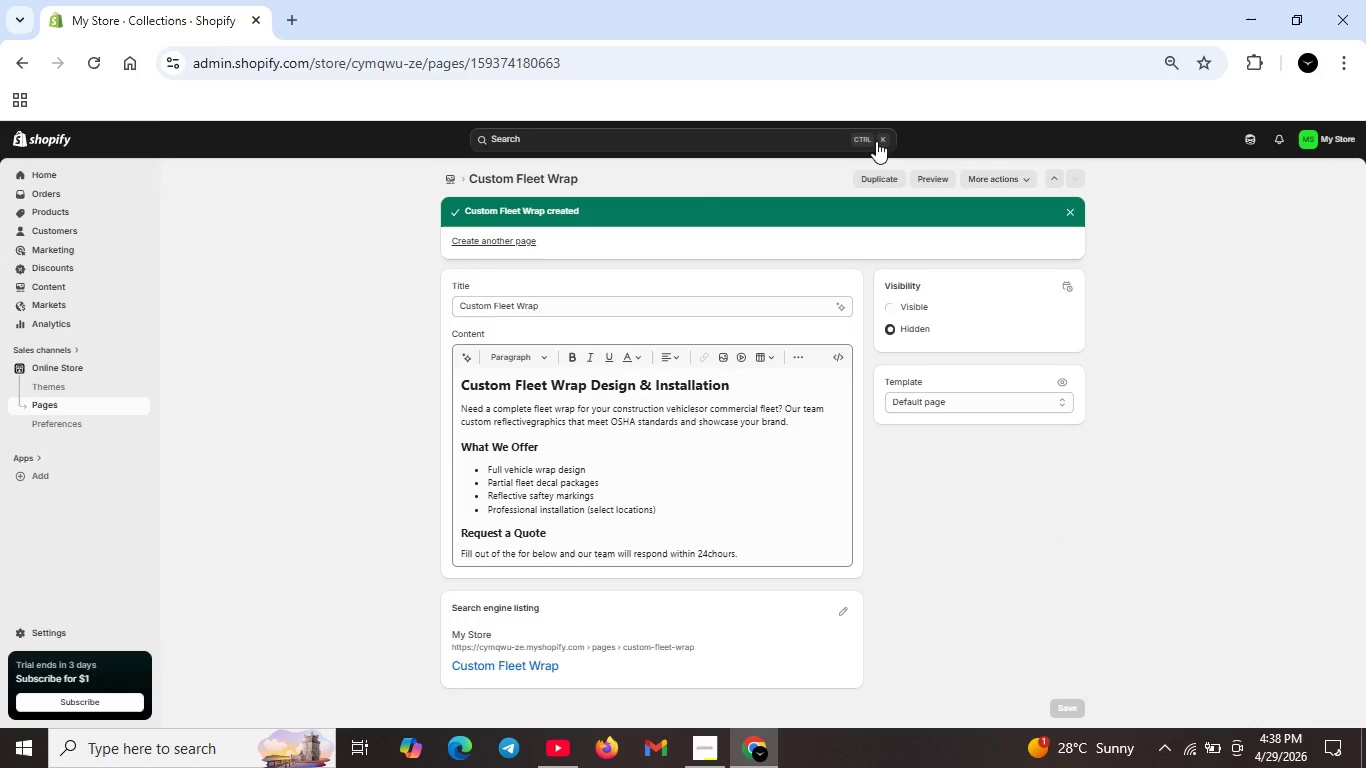 
wait(12.38)
 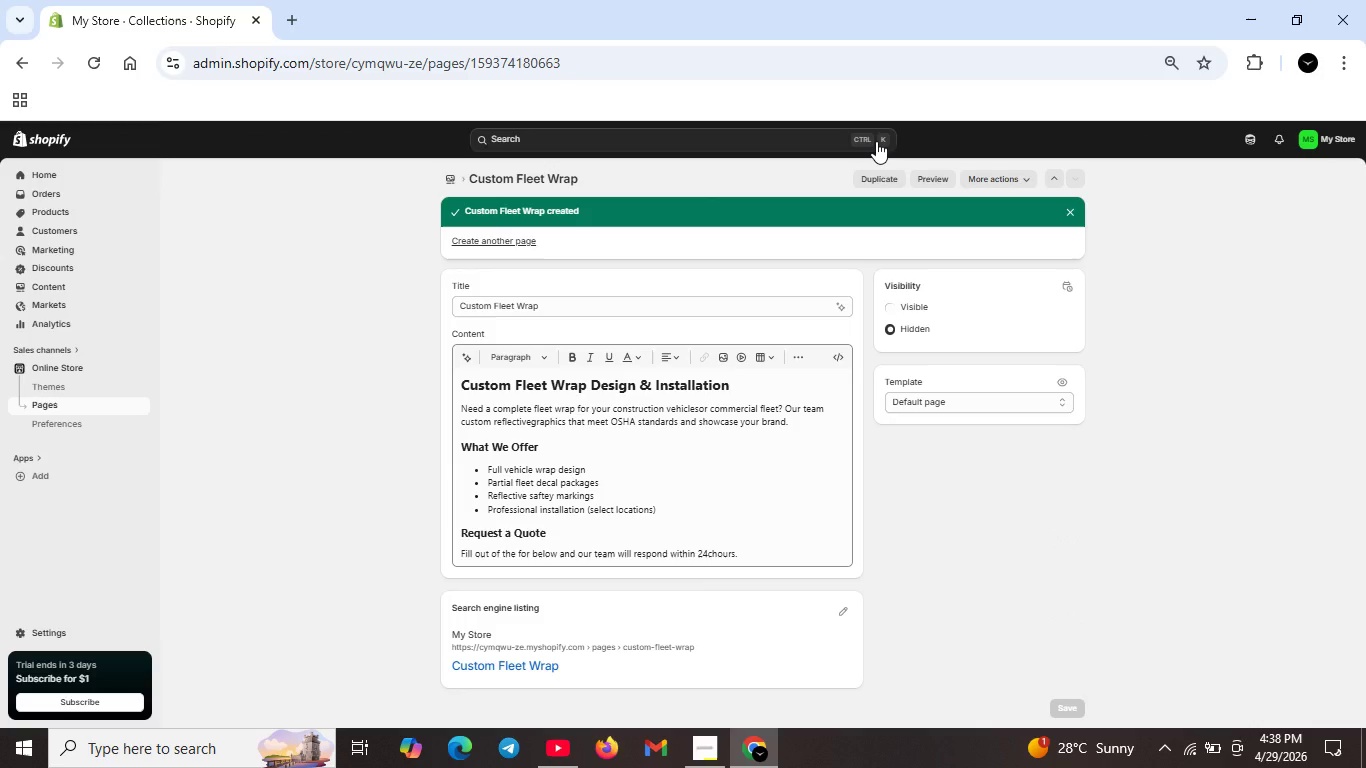 
left_click([520, 424])
 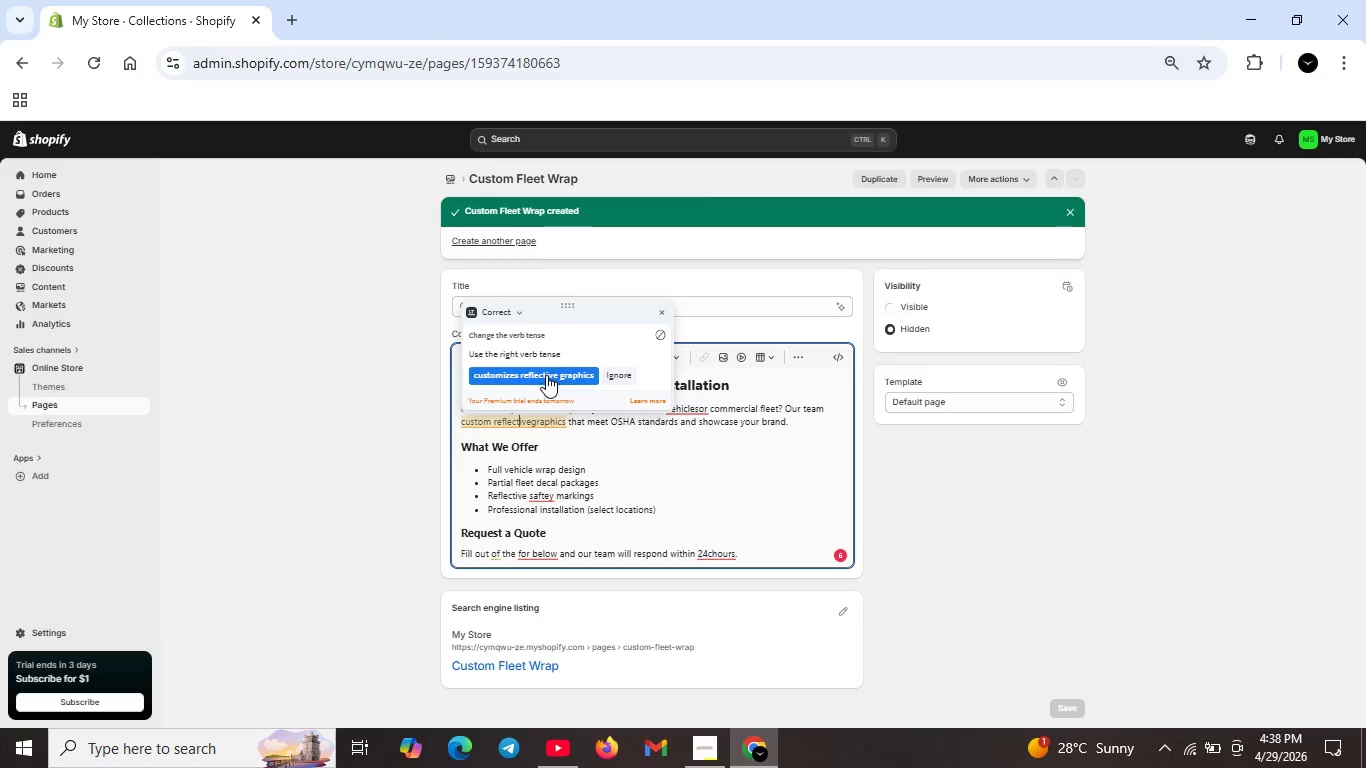 
left_click([543, 344])
 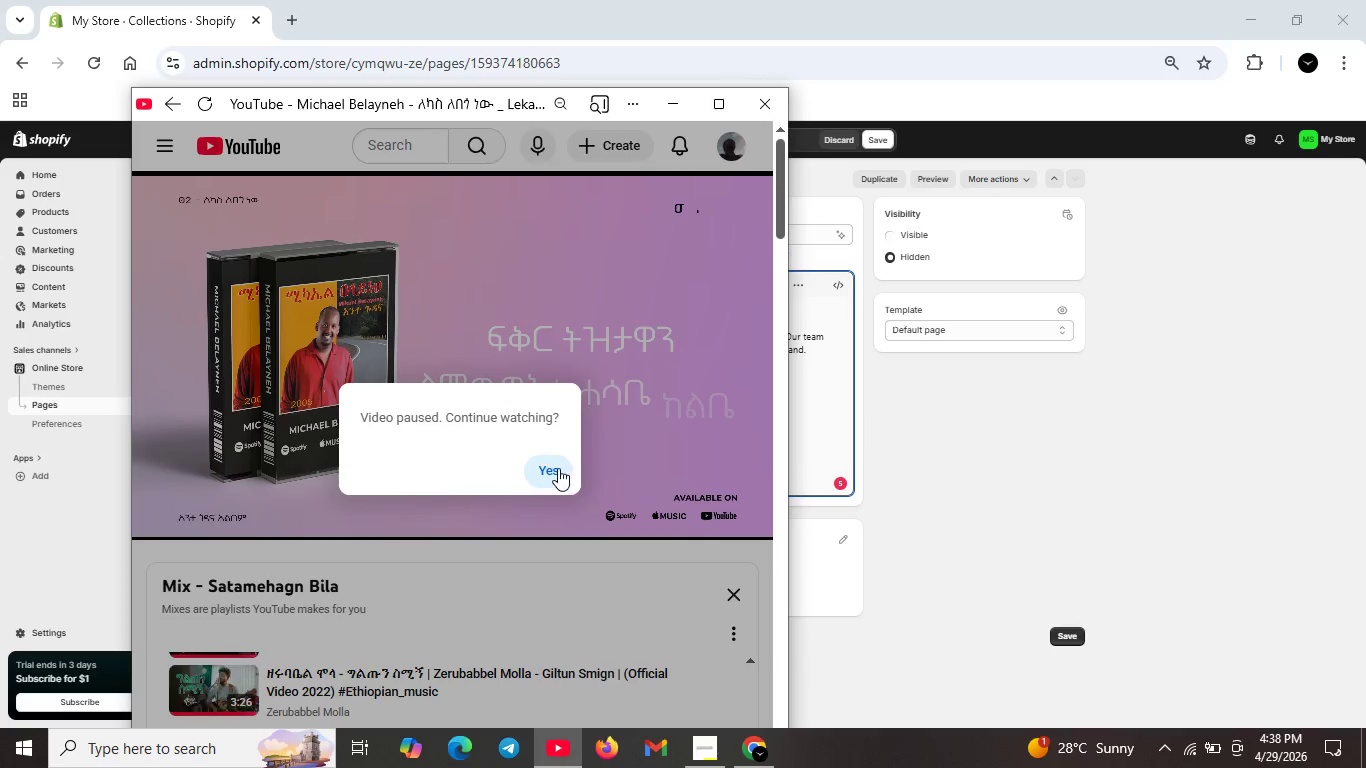 
left_click([558, 468])
 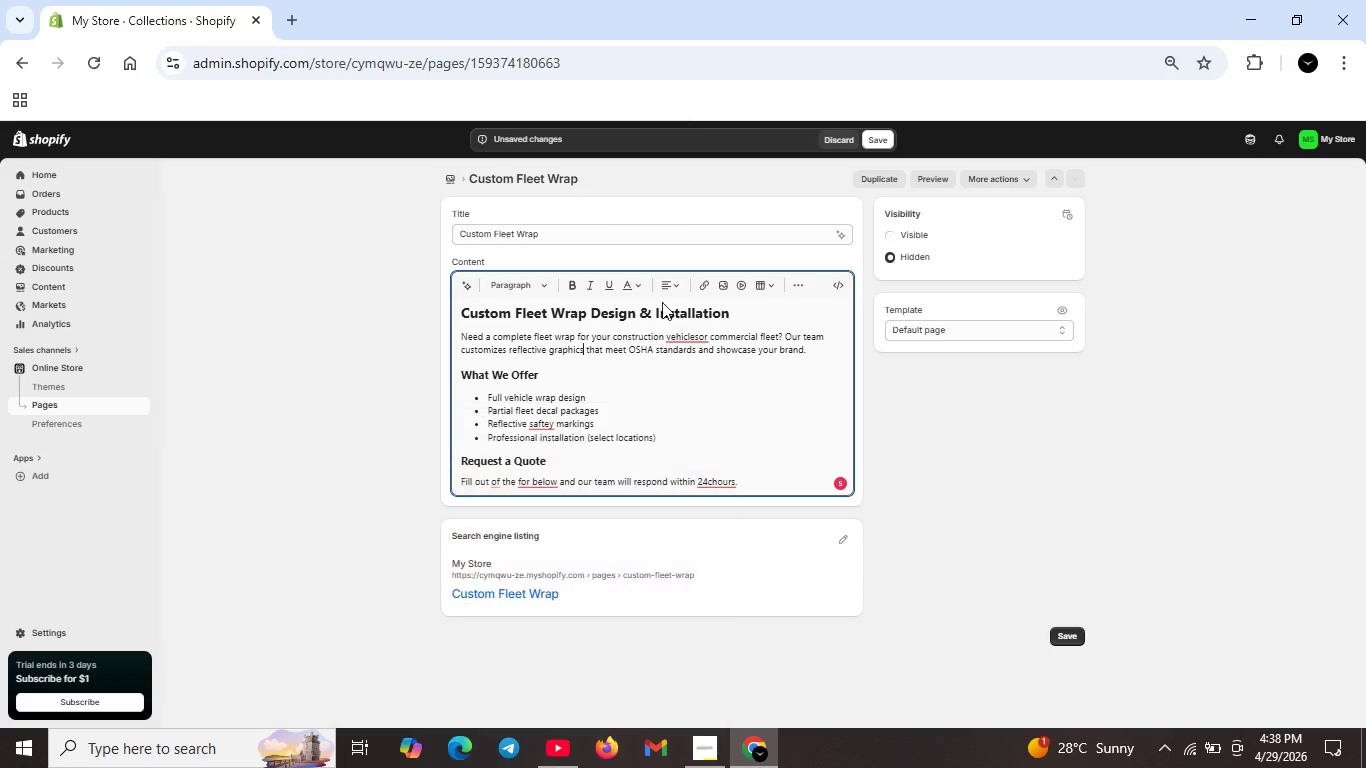 
left_click([676, 107])
 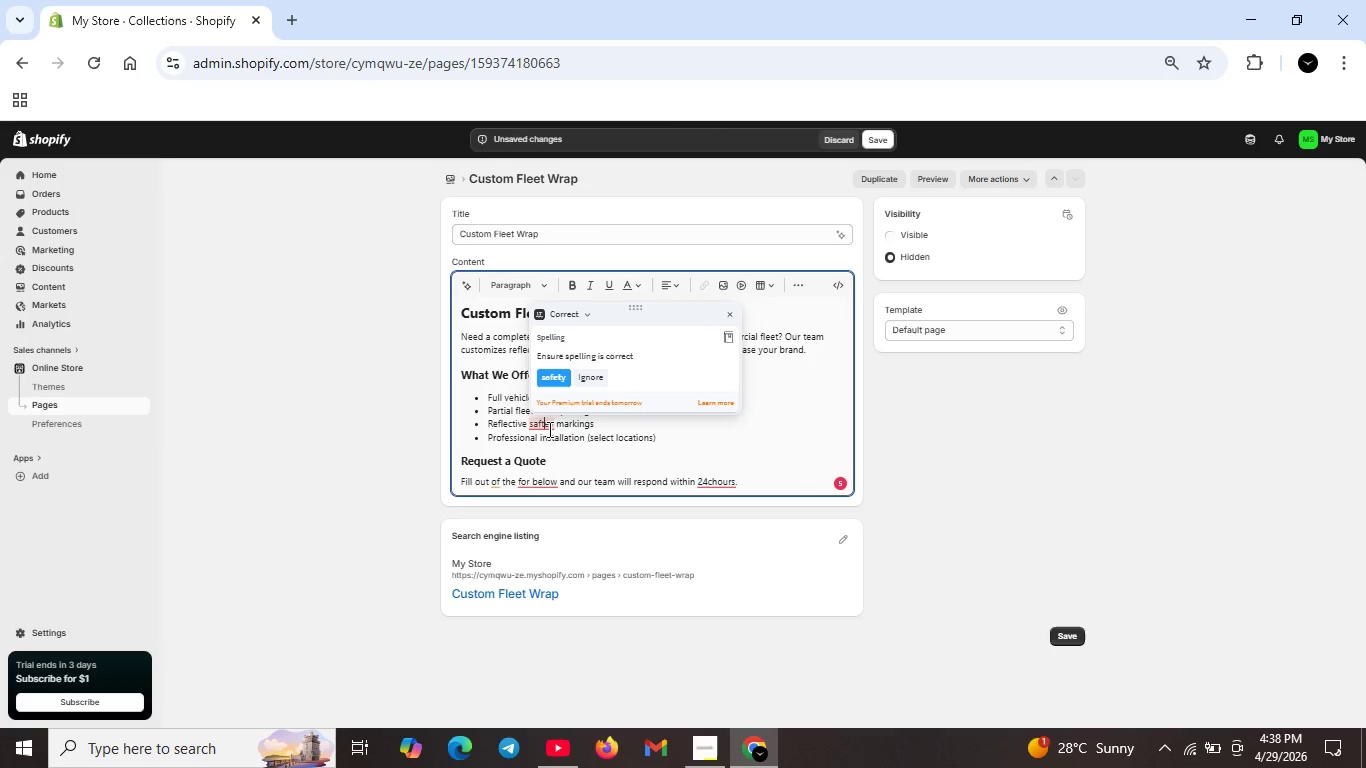 
left_click([544, 423])
 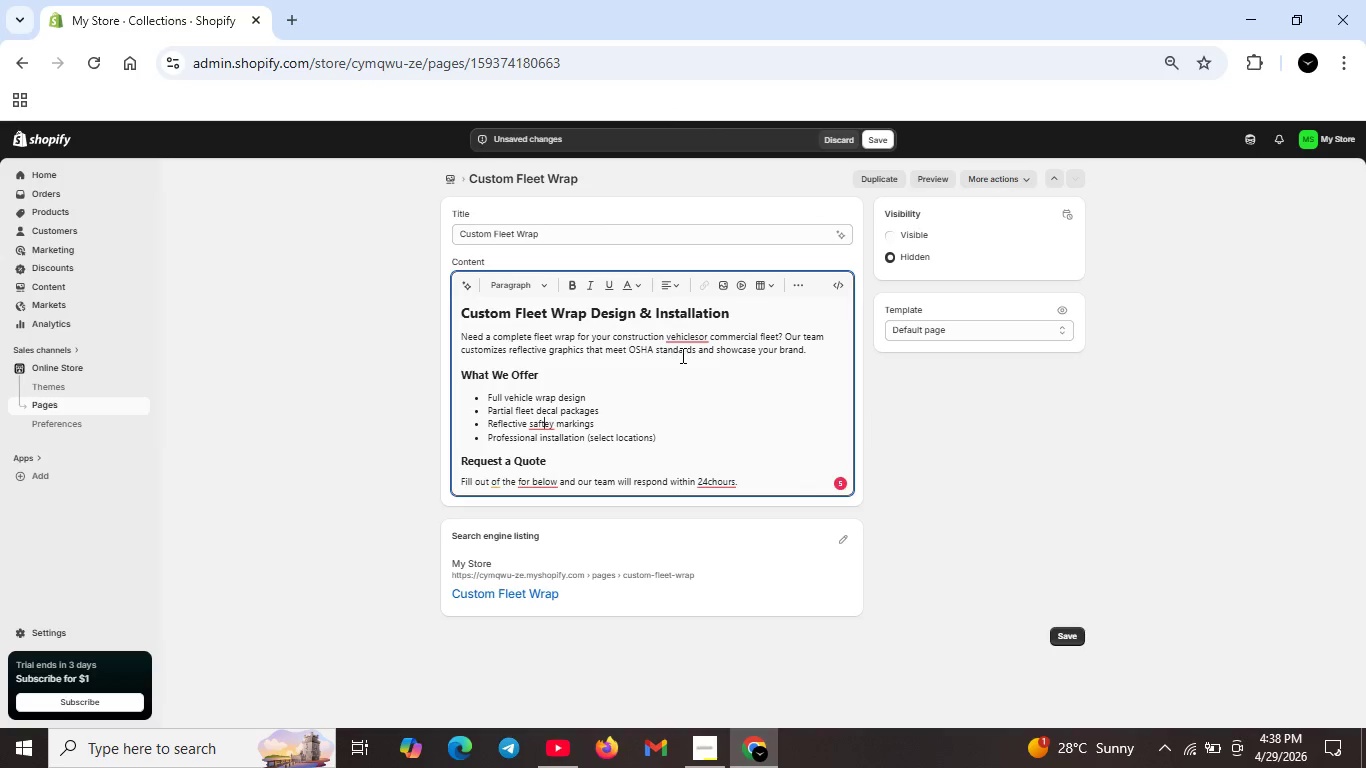 
left_click([549, 375])
 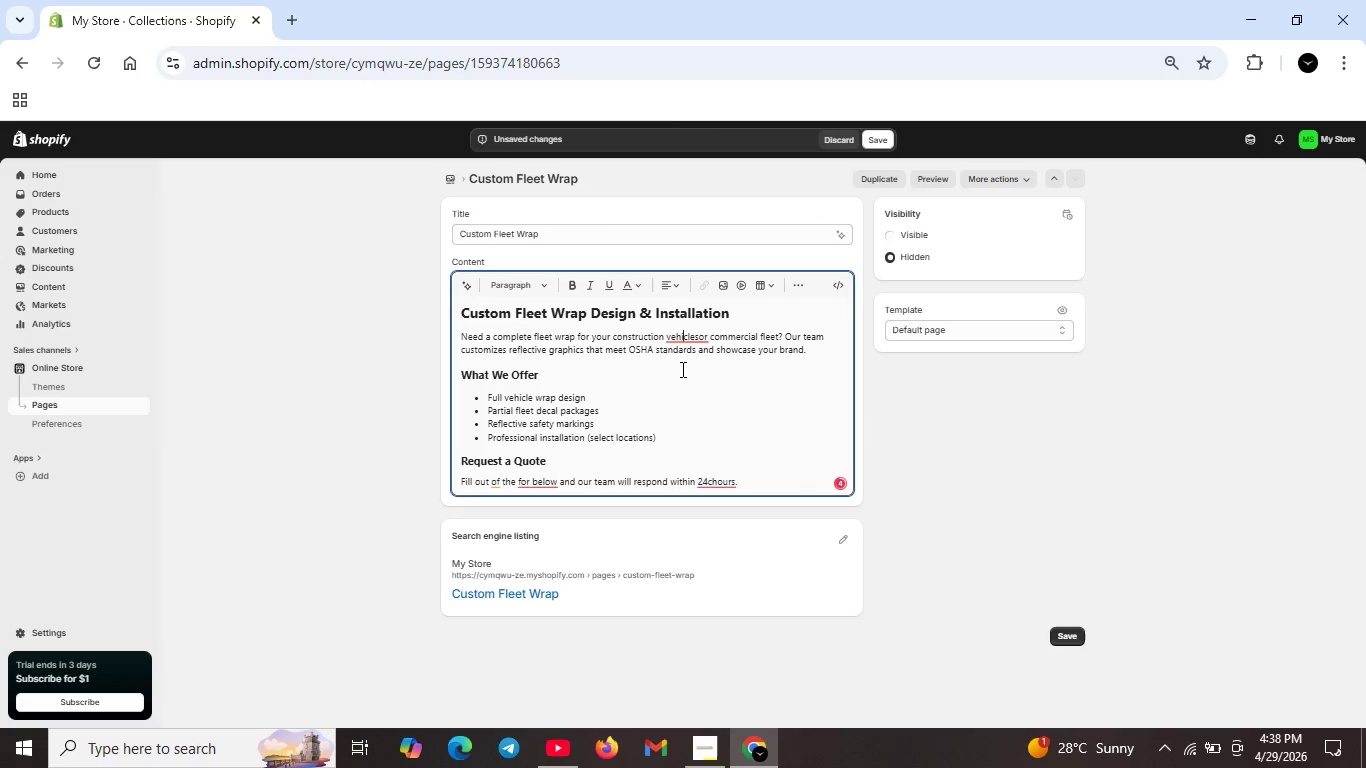 
left_click([682, 330])
 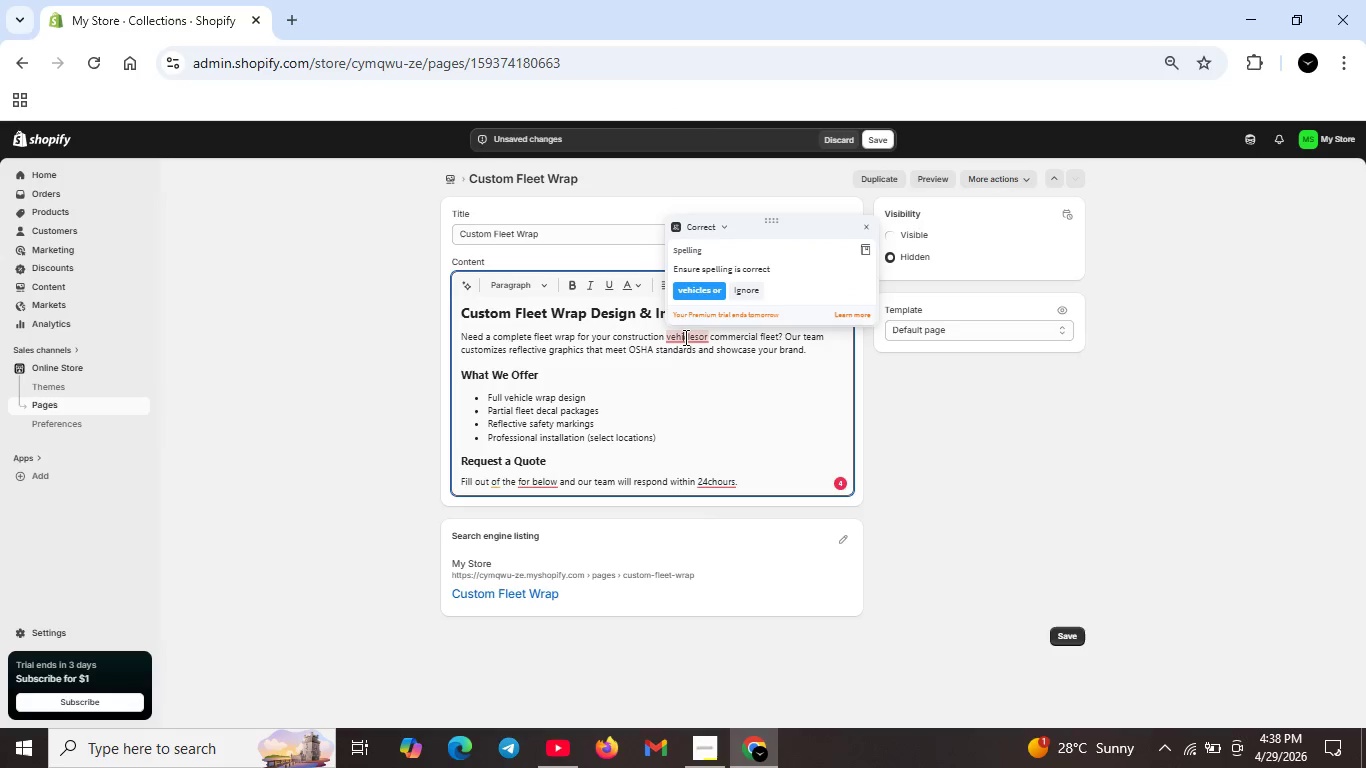 
left_click([684, 337])
 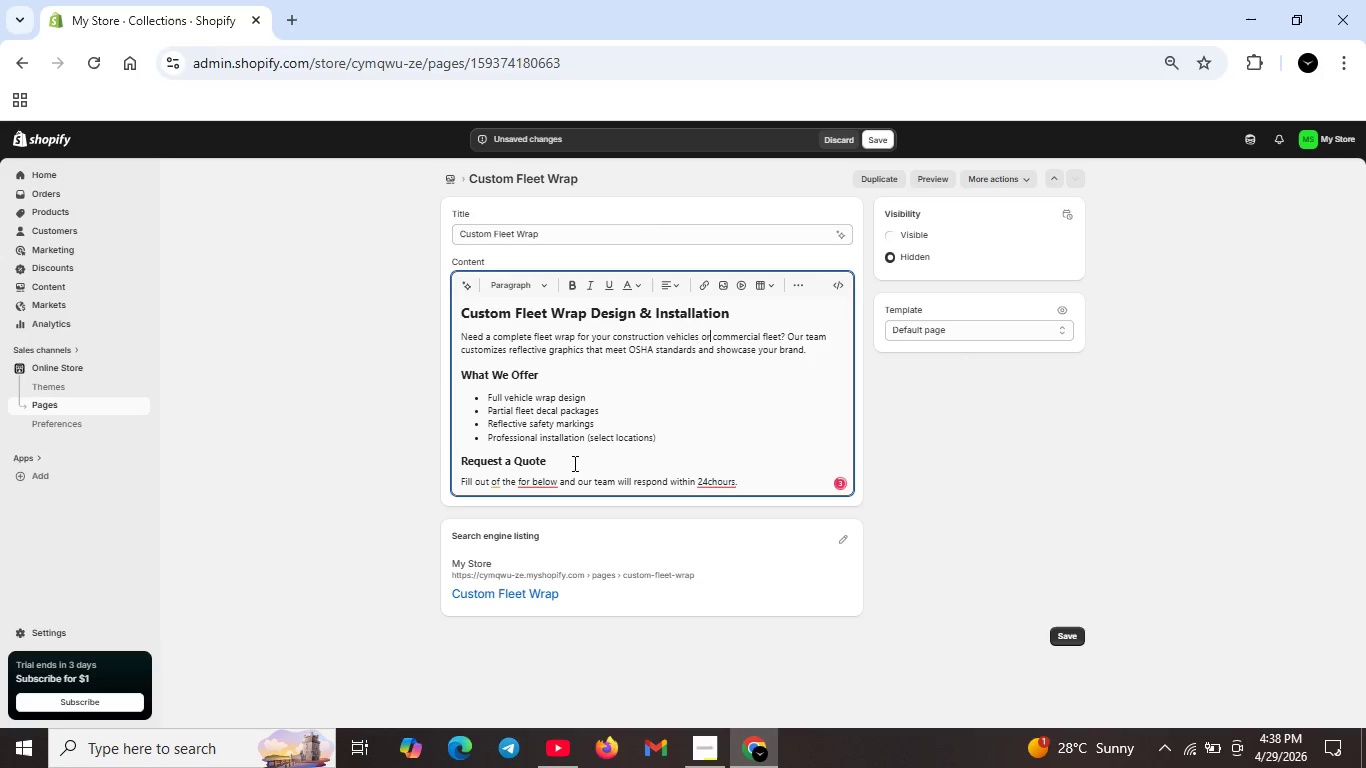 
left_click([697, 291])
 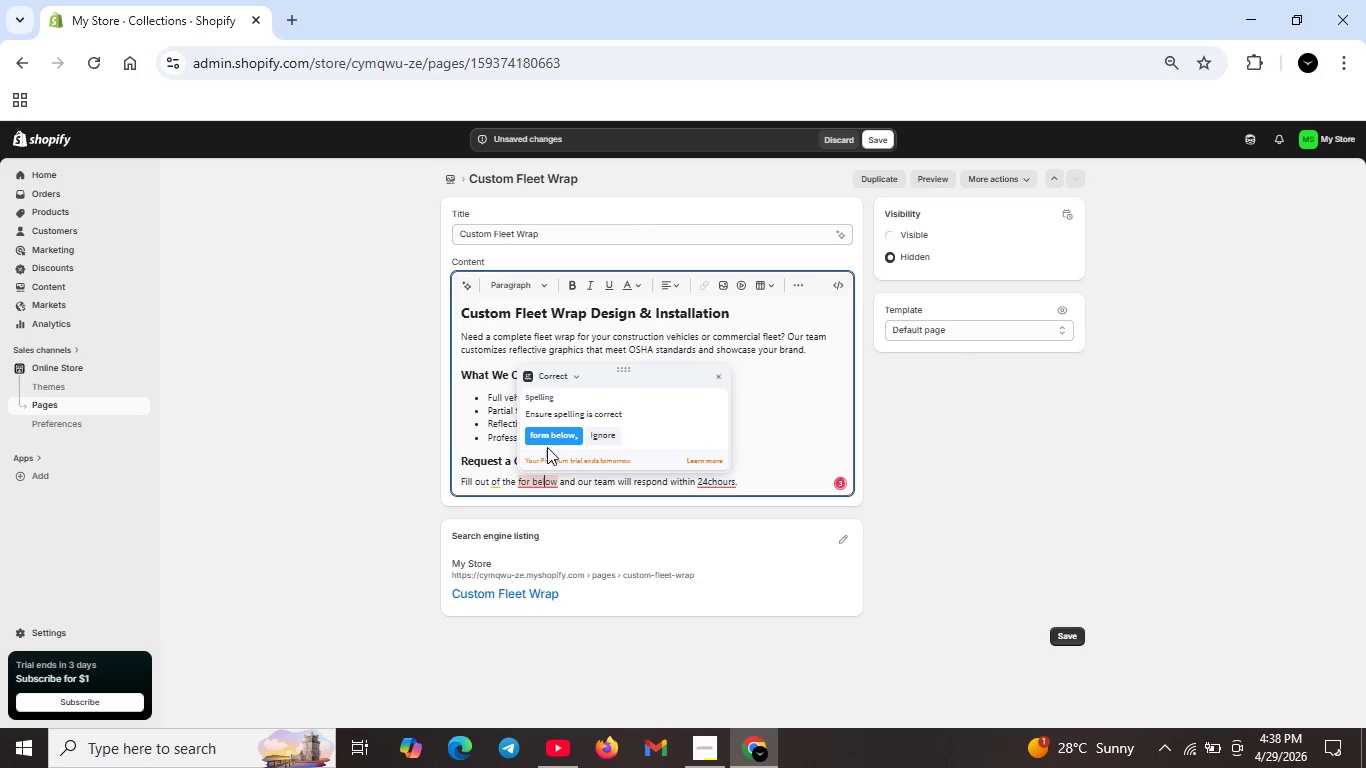 
left_click([547, 478])
 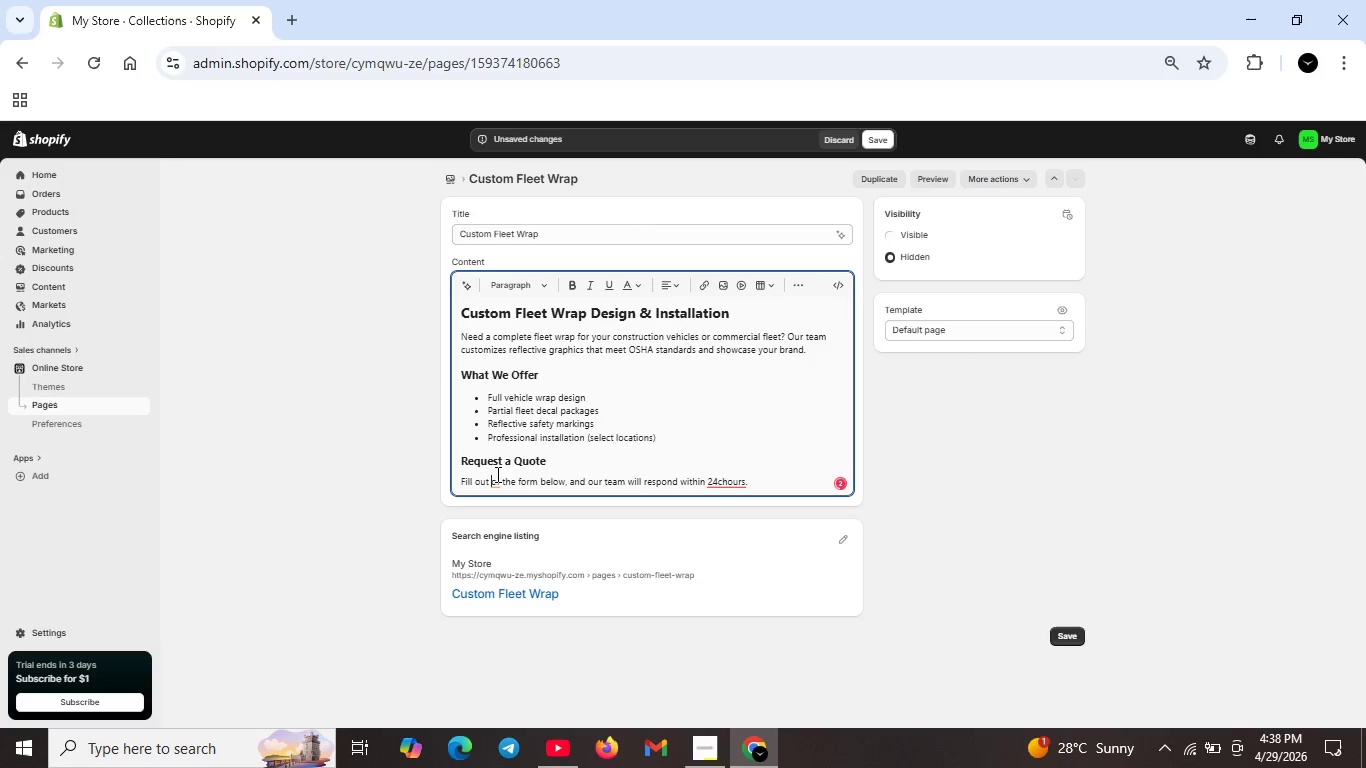 
left_click([493, 480])
 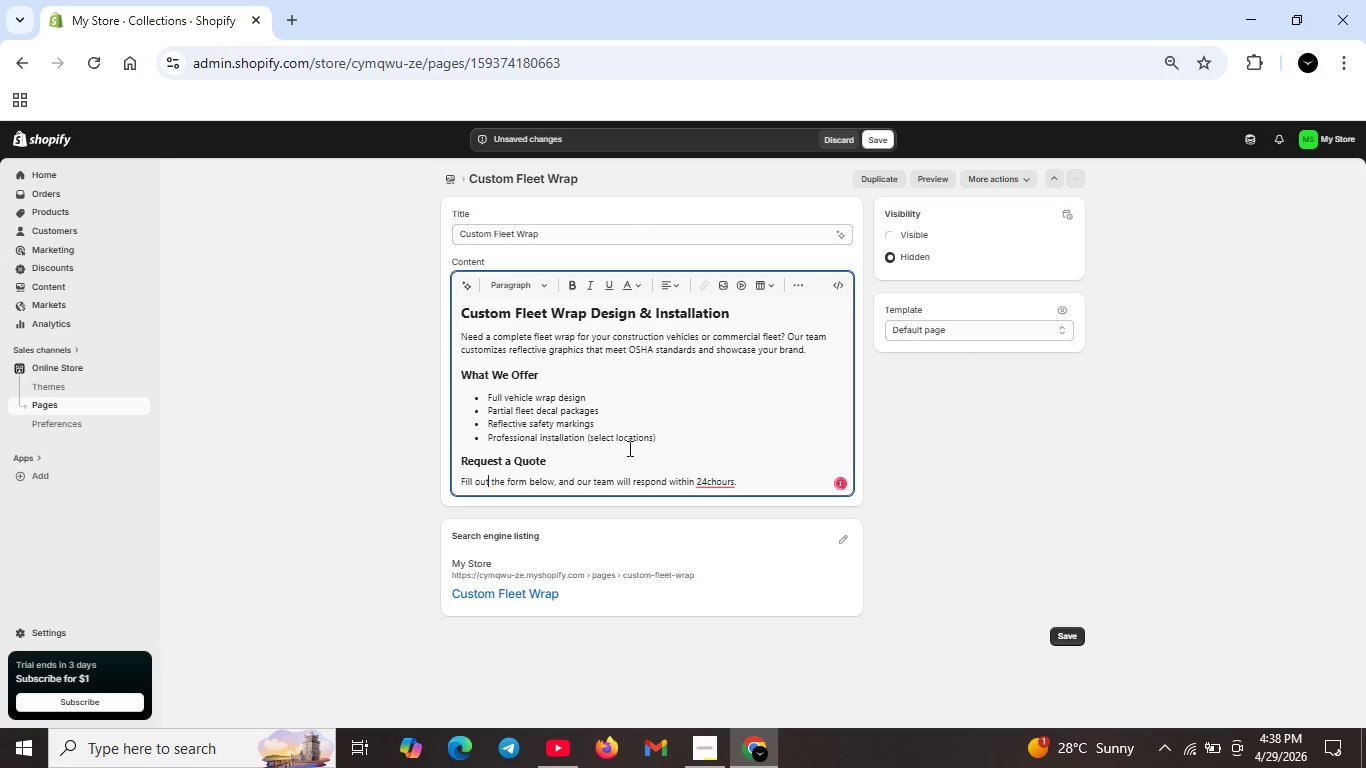 
left_click([501, 431])
 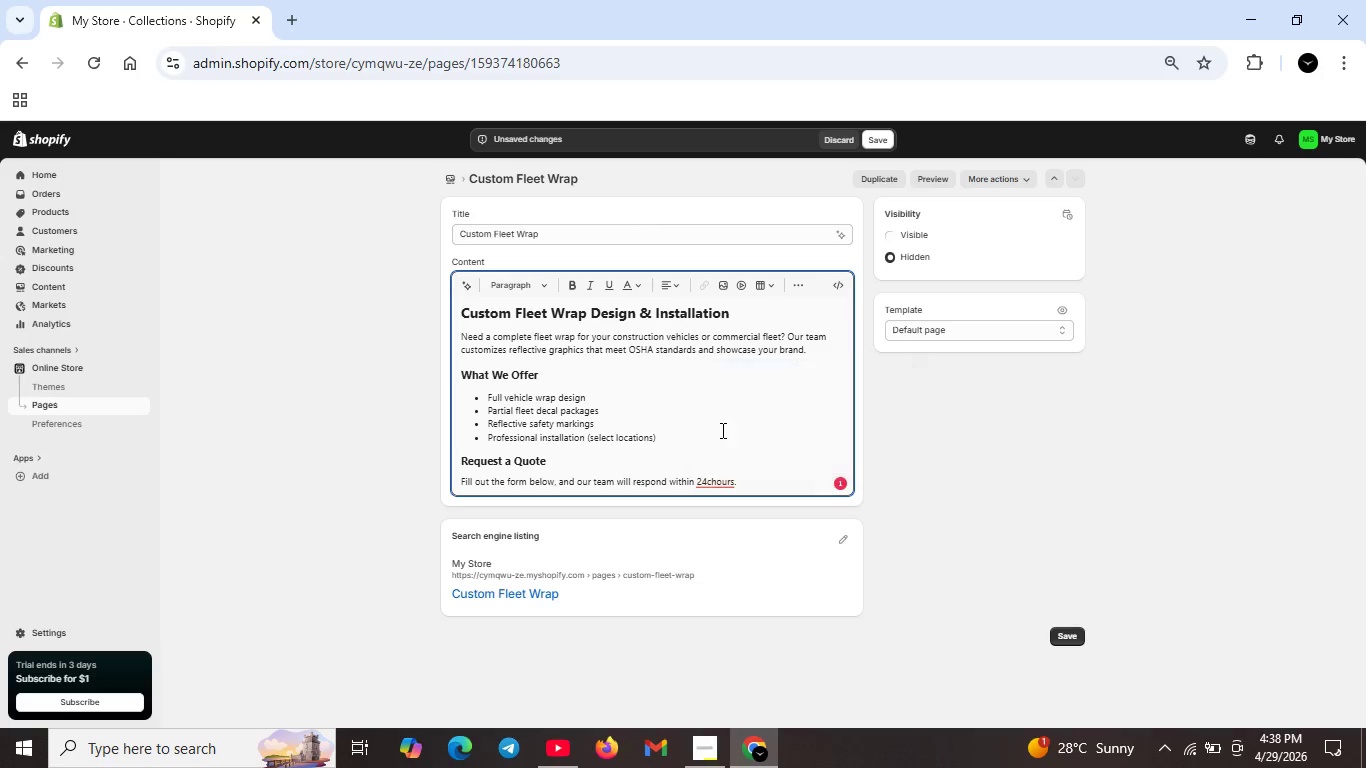 
left_click([721, 430])
 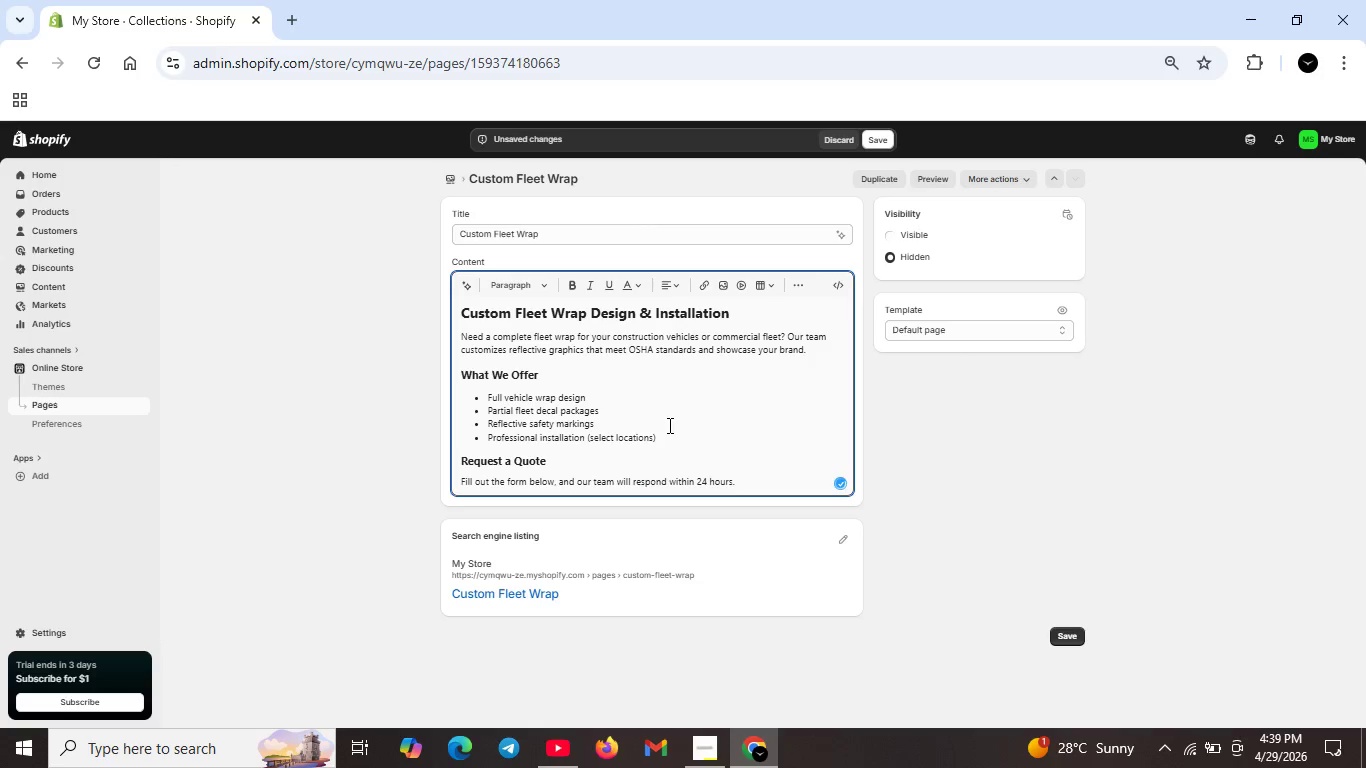 
scroll: coordinate [696, 434], scroll_direction: down, amount: 1.0
 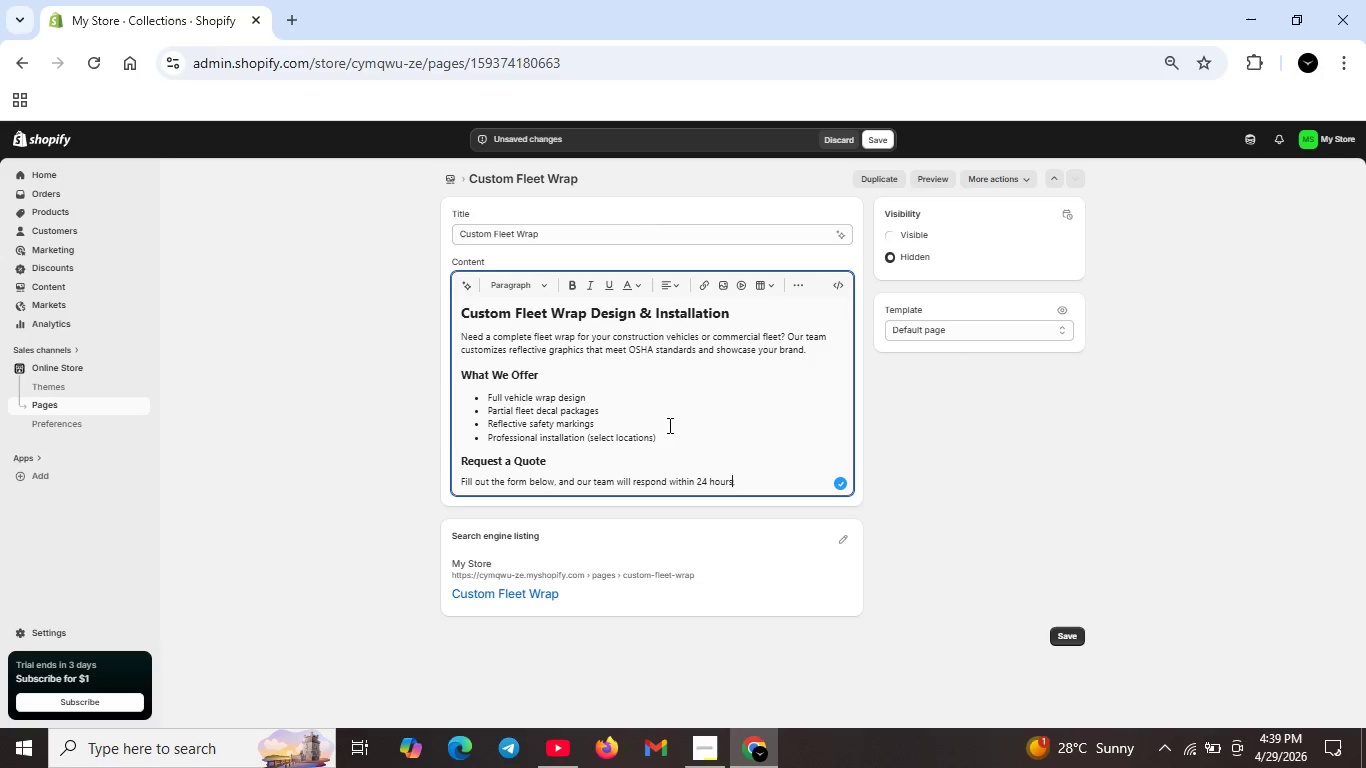 
scroll: coordinate [668, 425], scroll_direction: up, amount: 5.0
 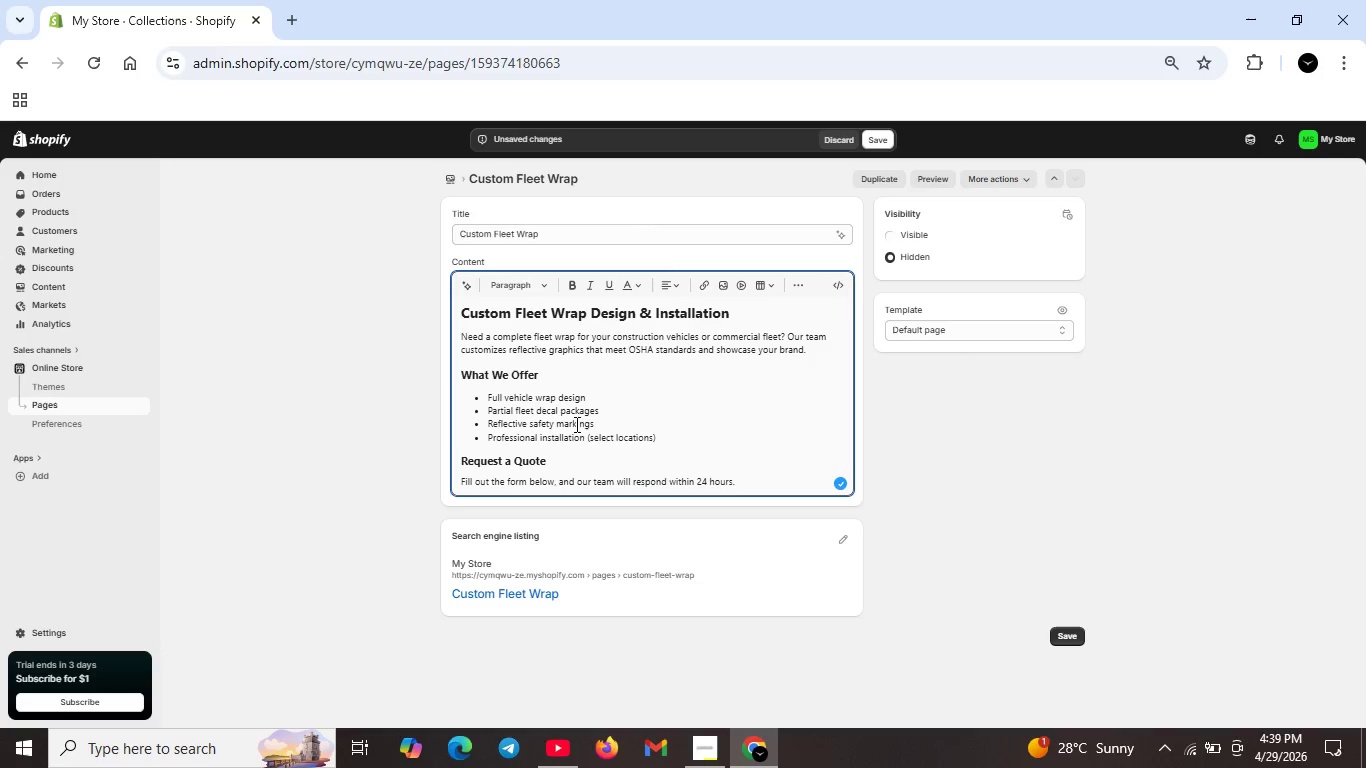 
scroll: coordinate [565, 424], scroll_direction: down, amount: 4.0
 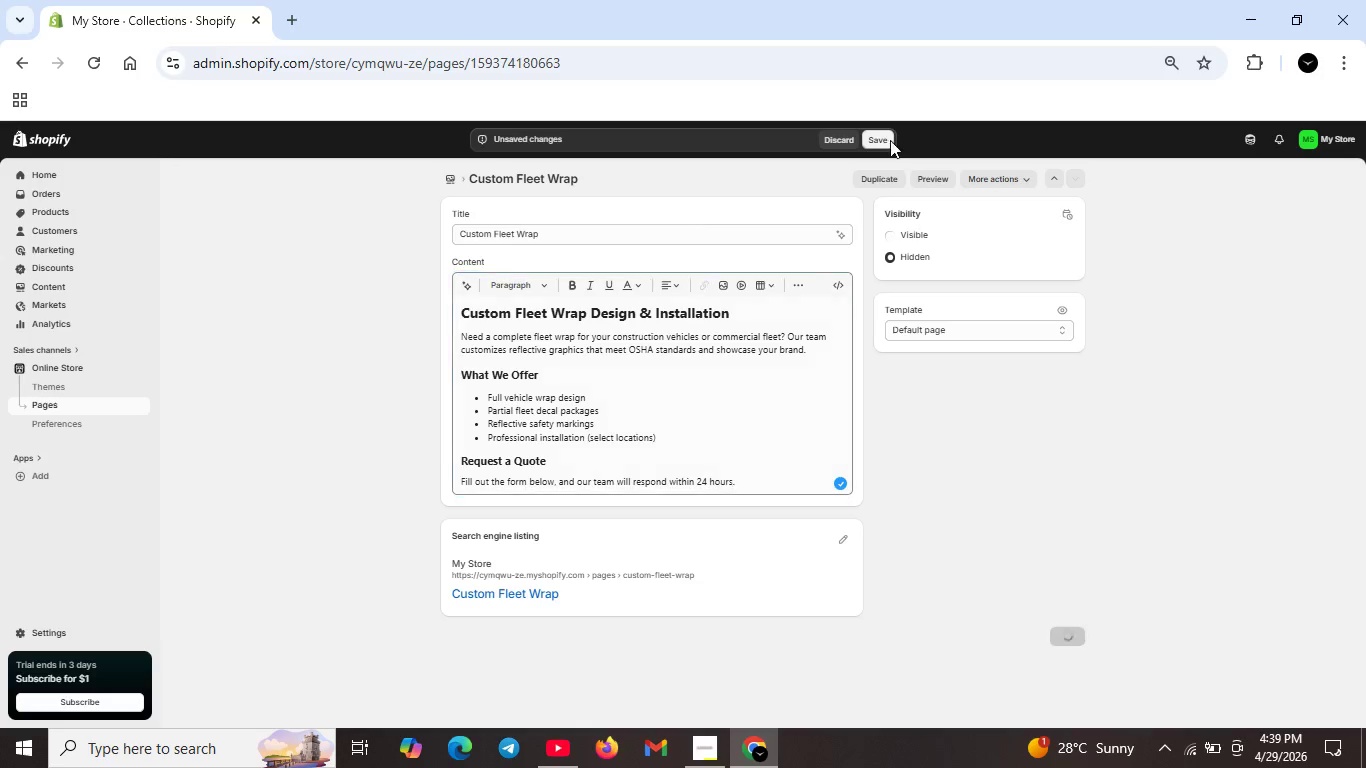 
left_click([876, 140])
 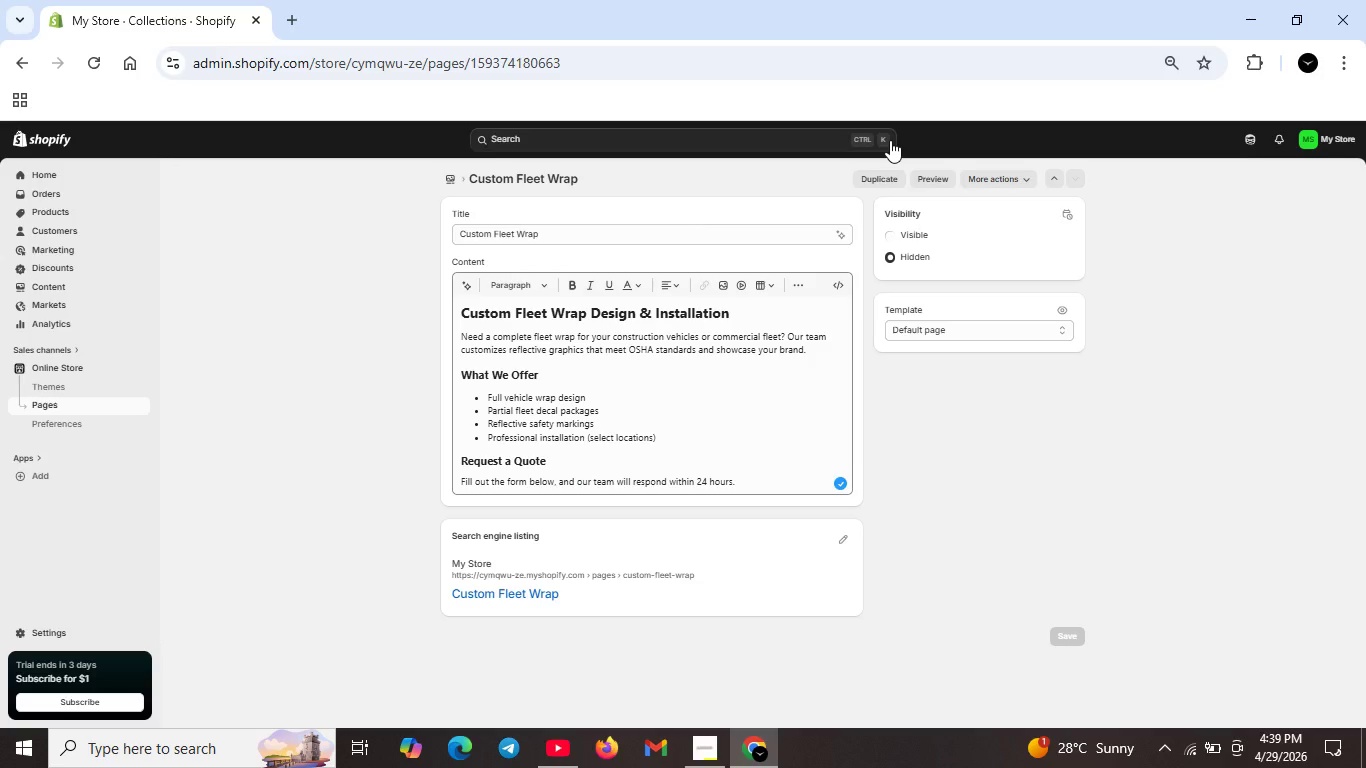 
wait(9.66)
 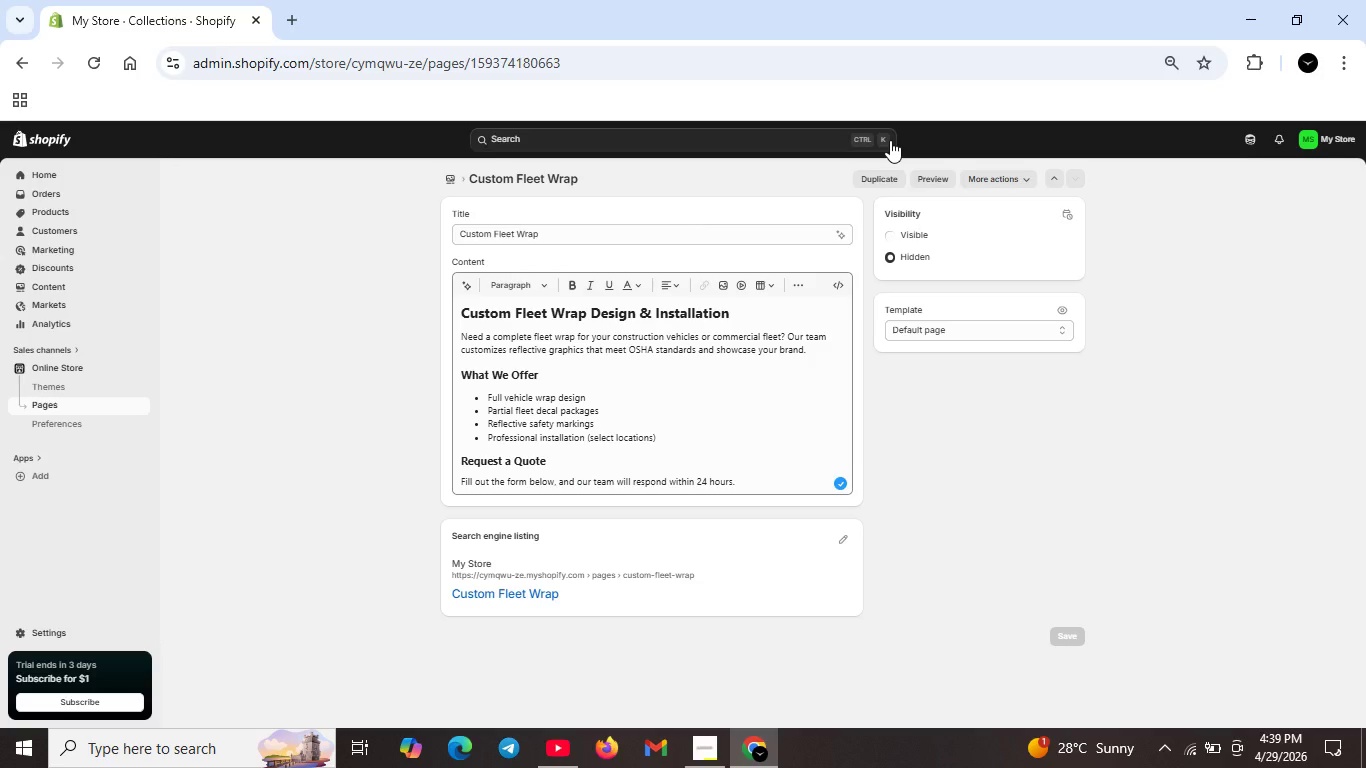 
scroll: coordinate [875, 186], scroll_direction: down, amount: 1.0
 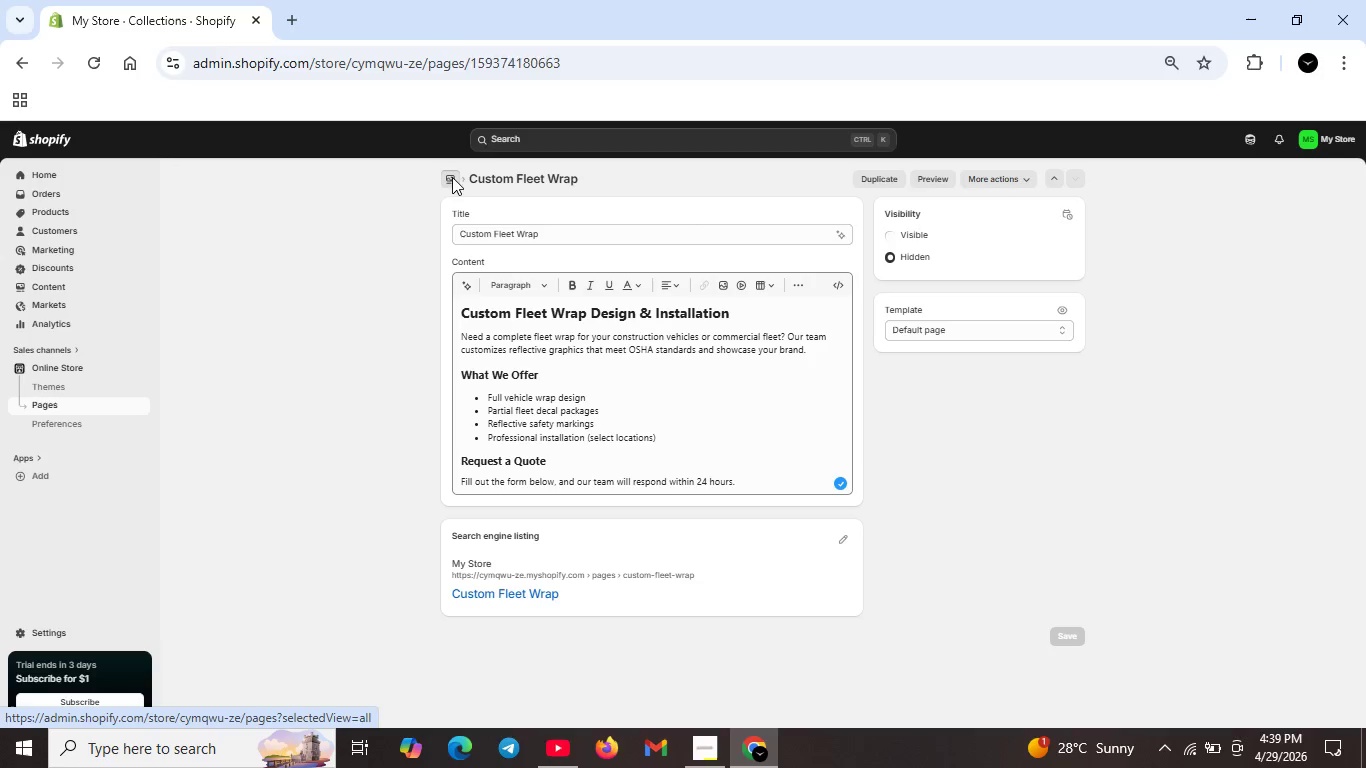 
left_click([452, 177])